 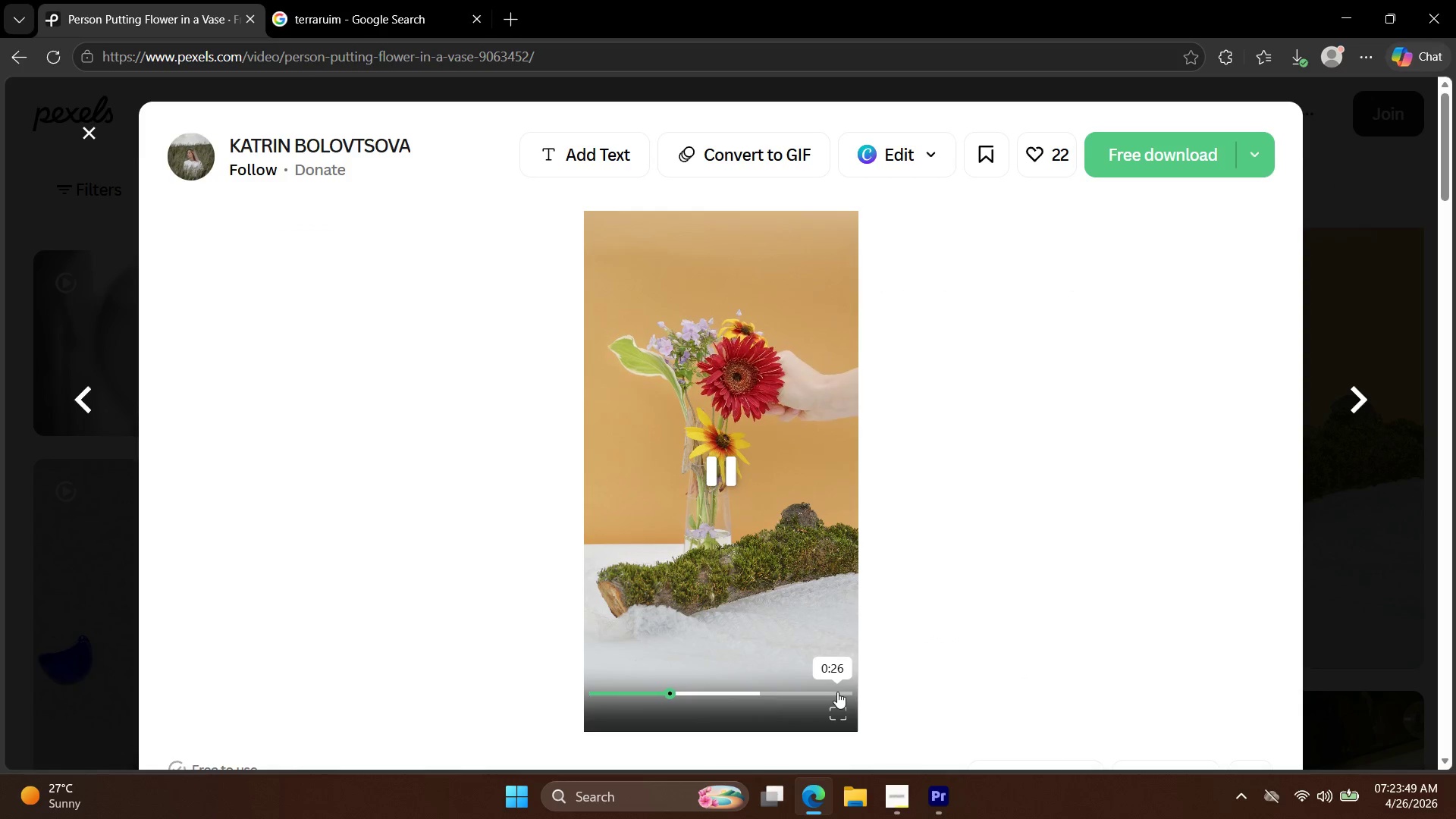 
left_click([1135, 157])
 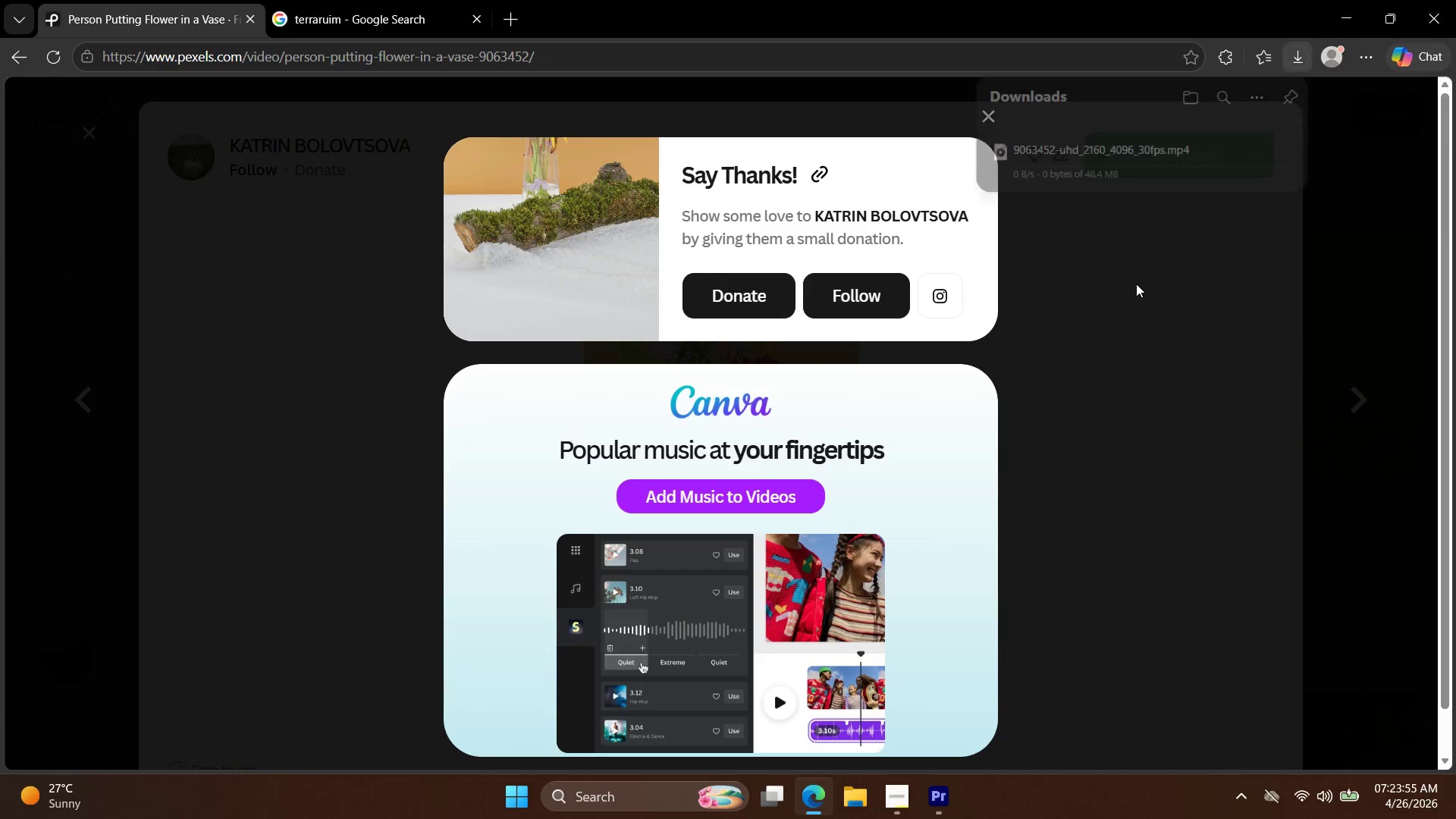 
mouse_move([1112, 253])
 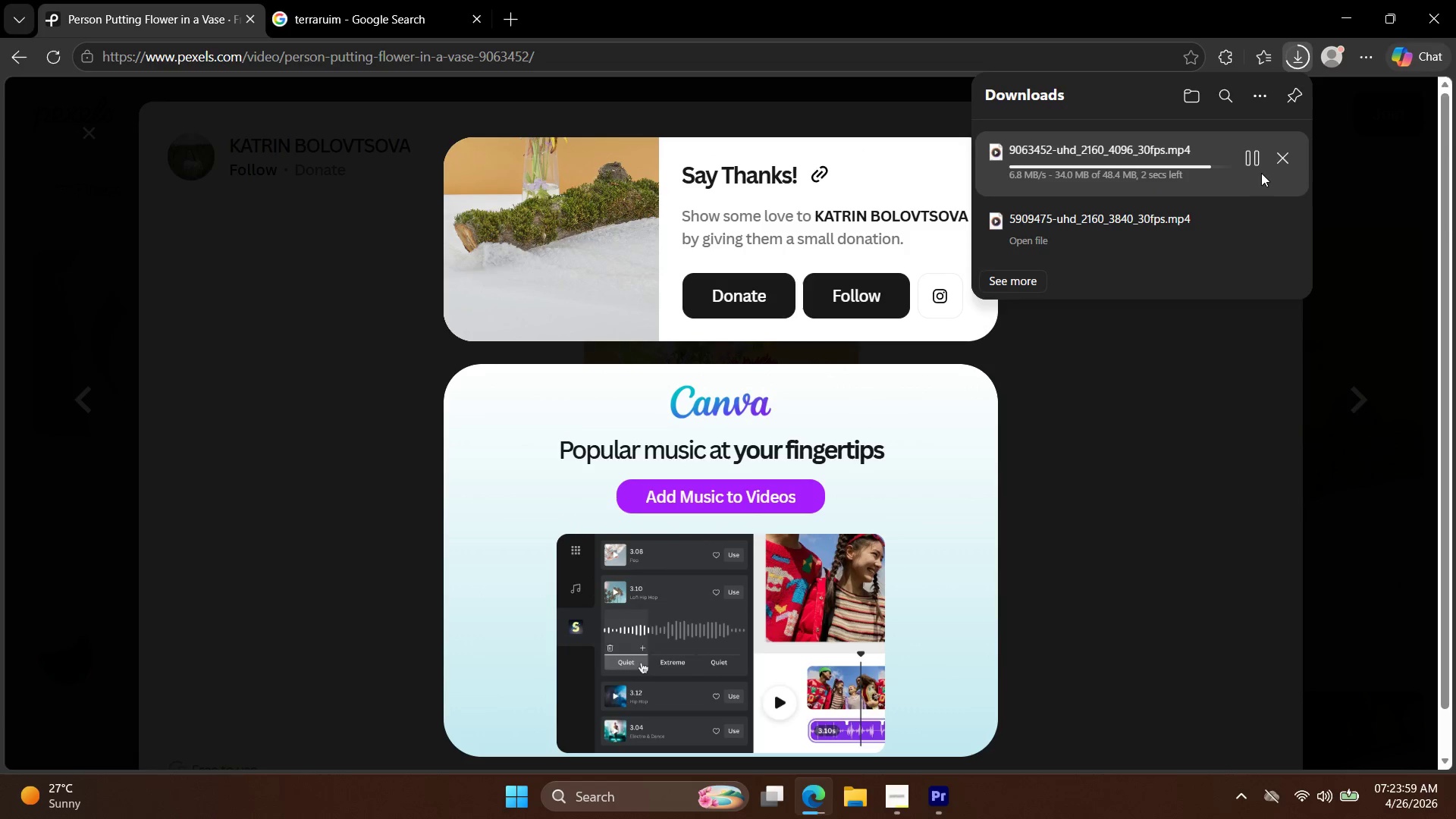 
mouse_move([1250, 177])
 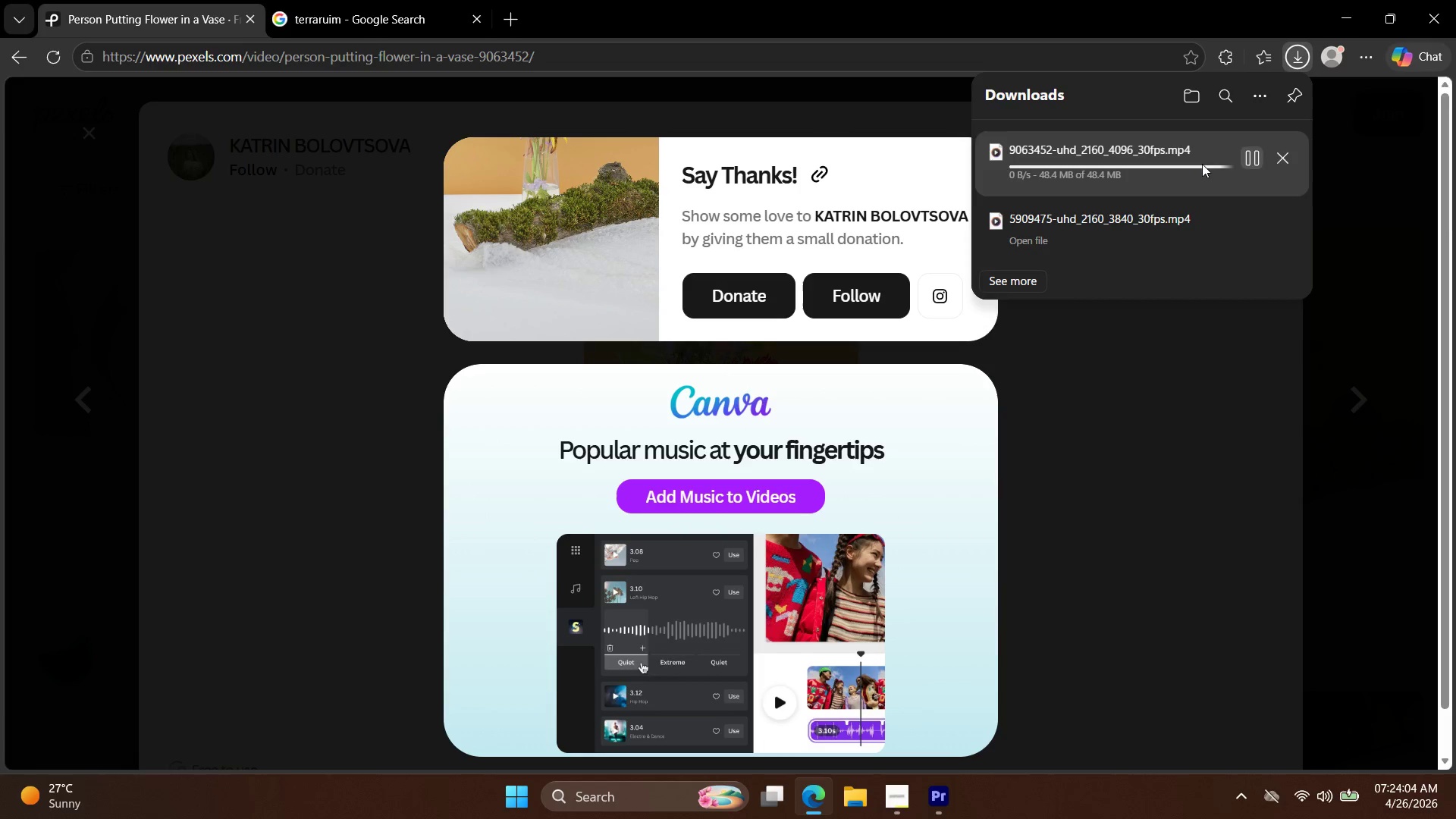 
left_click([292, 344])
 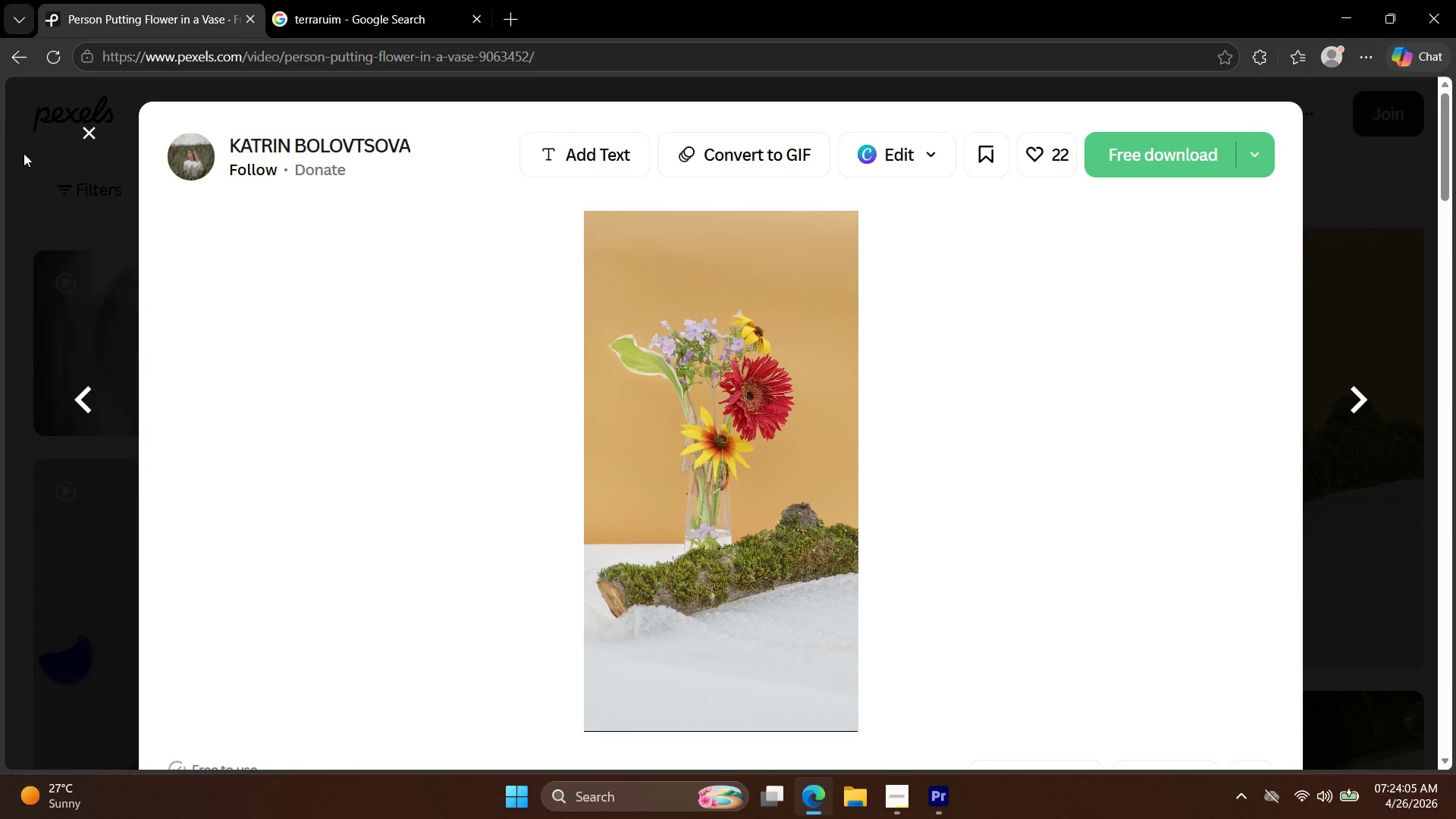 
left_click([95, 140])
 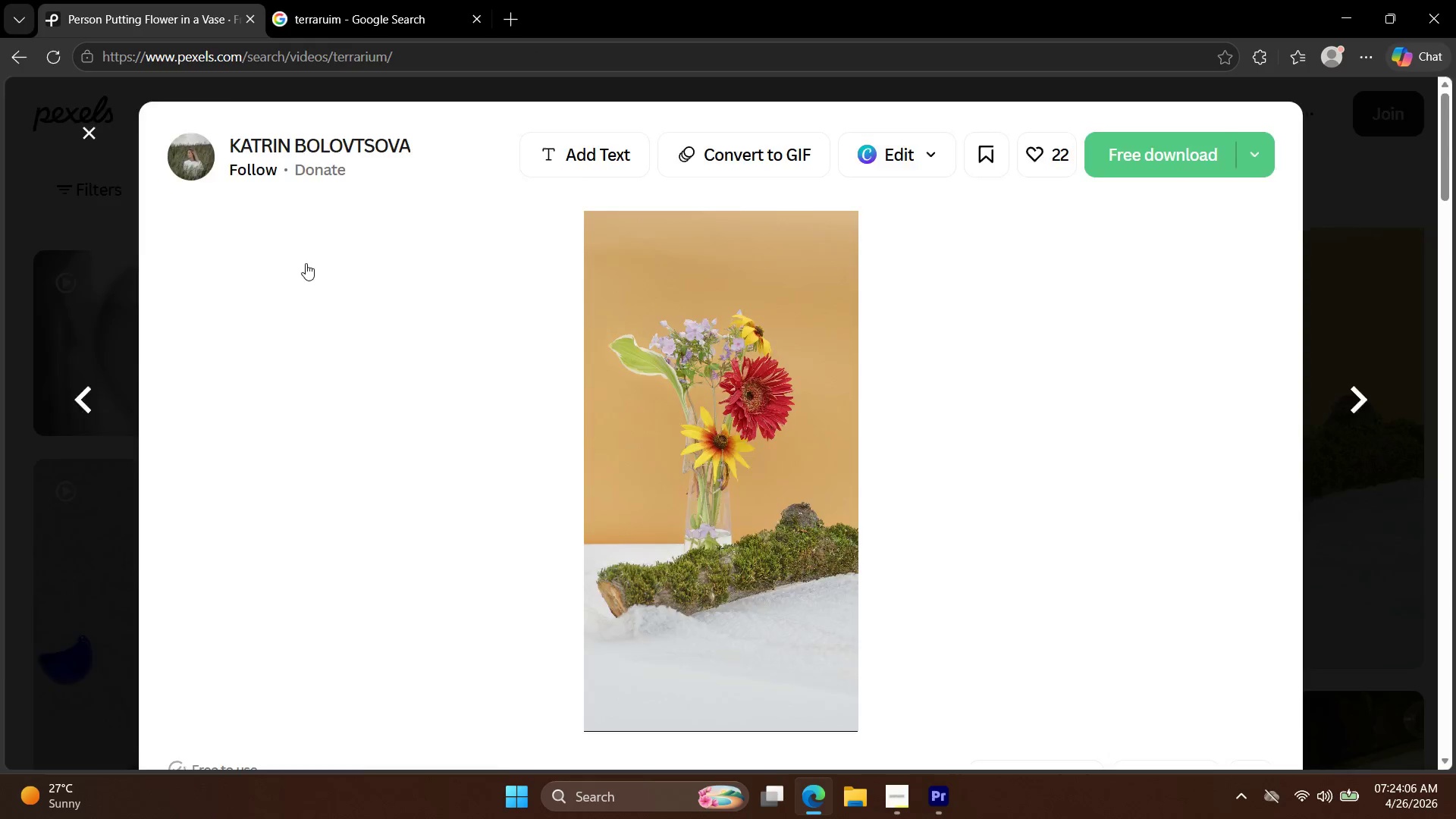 
scroll: coordinate [439, 334], scroll_direction: down, amount: 20.0
 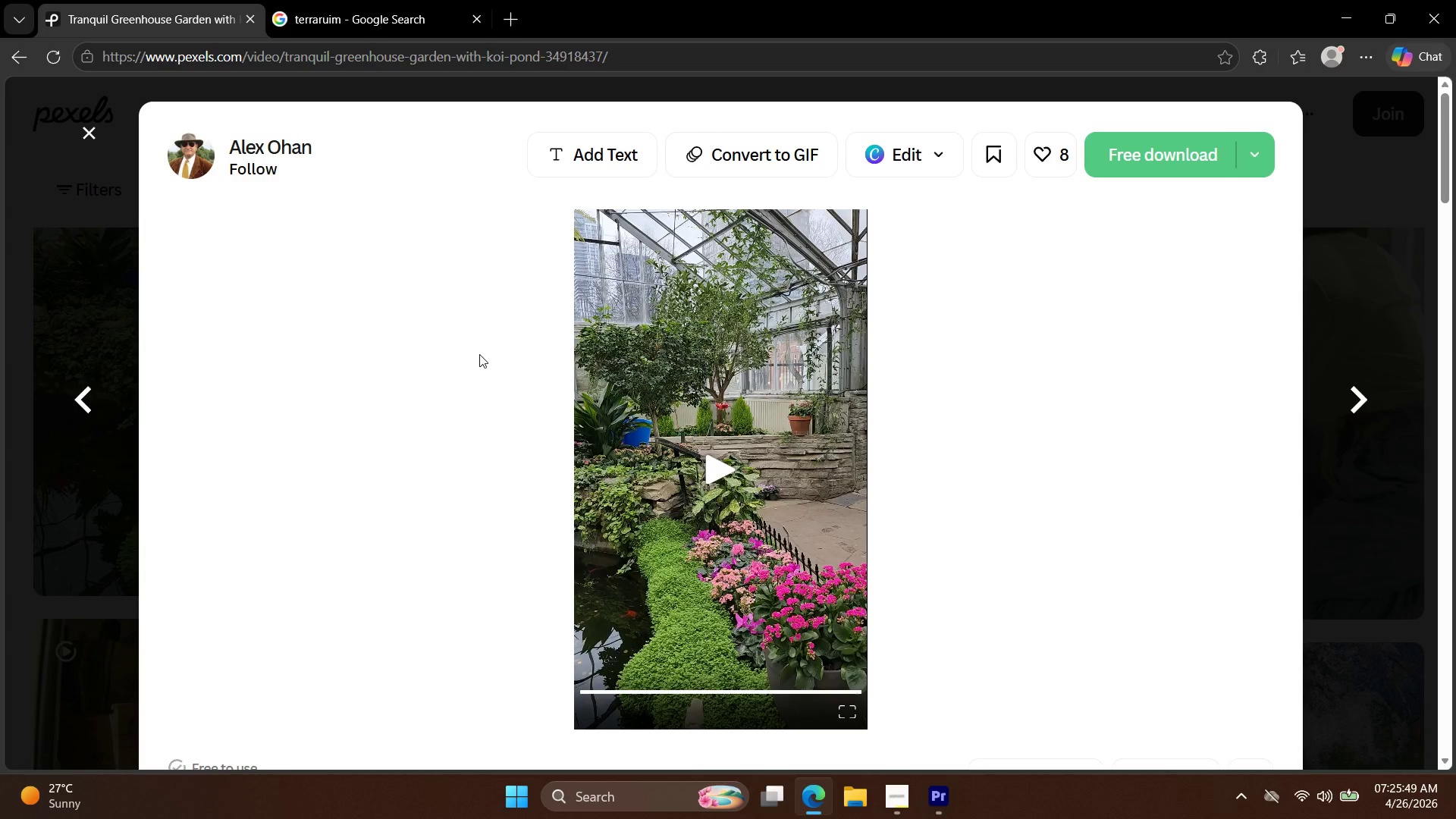 
wait(104.79)
 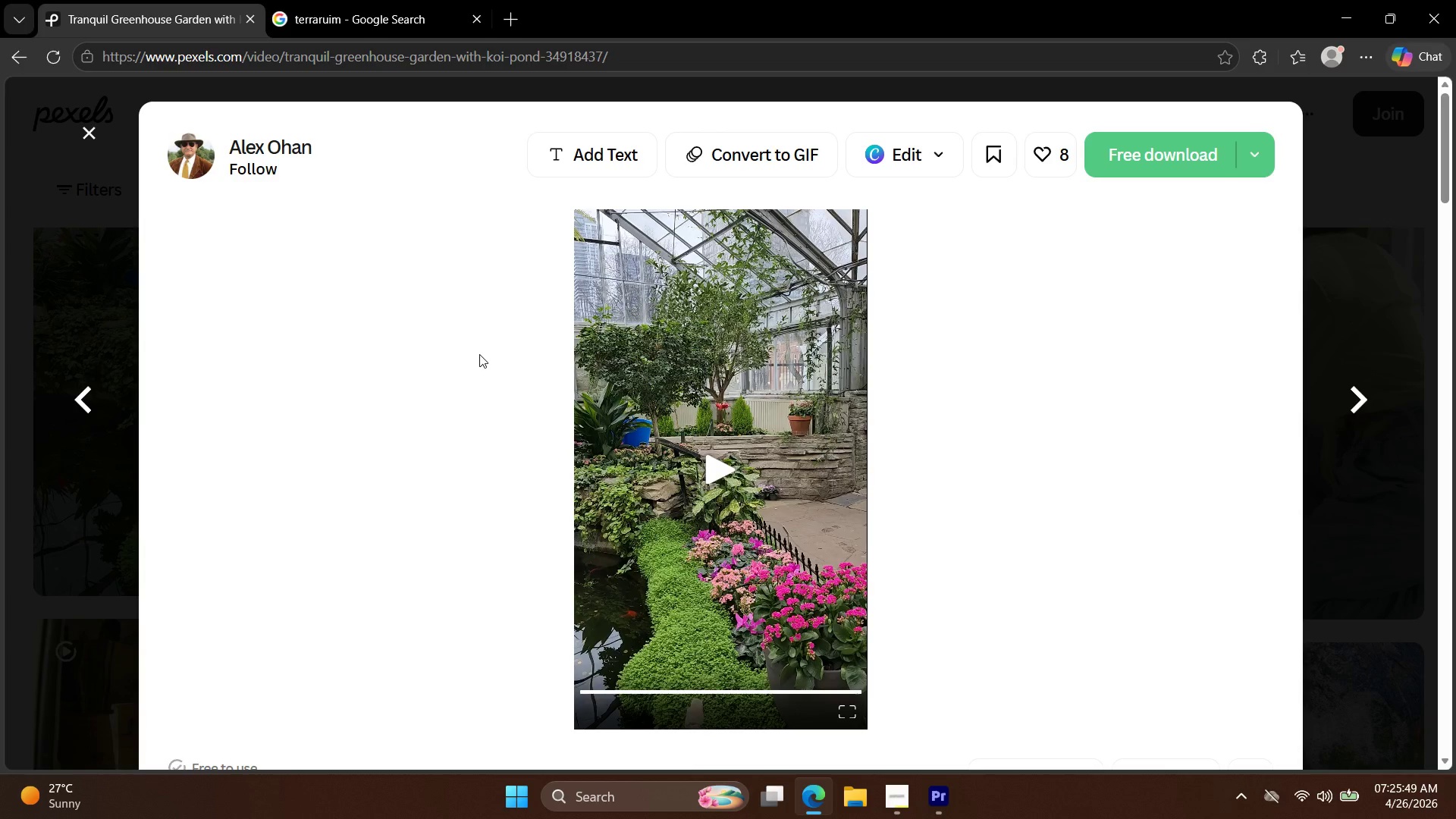 
double_click([718, 469])
 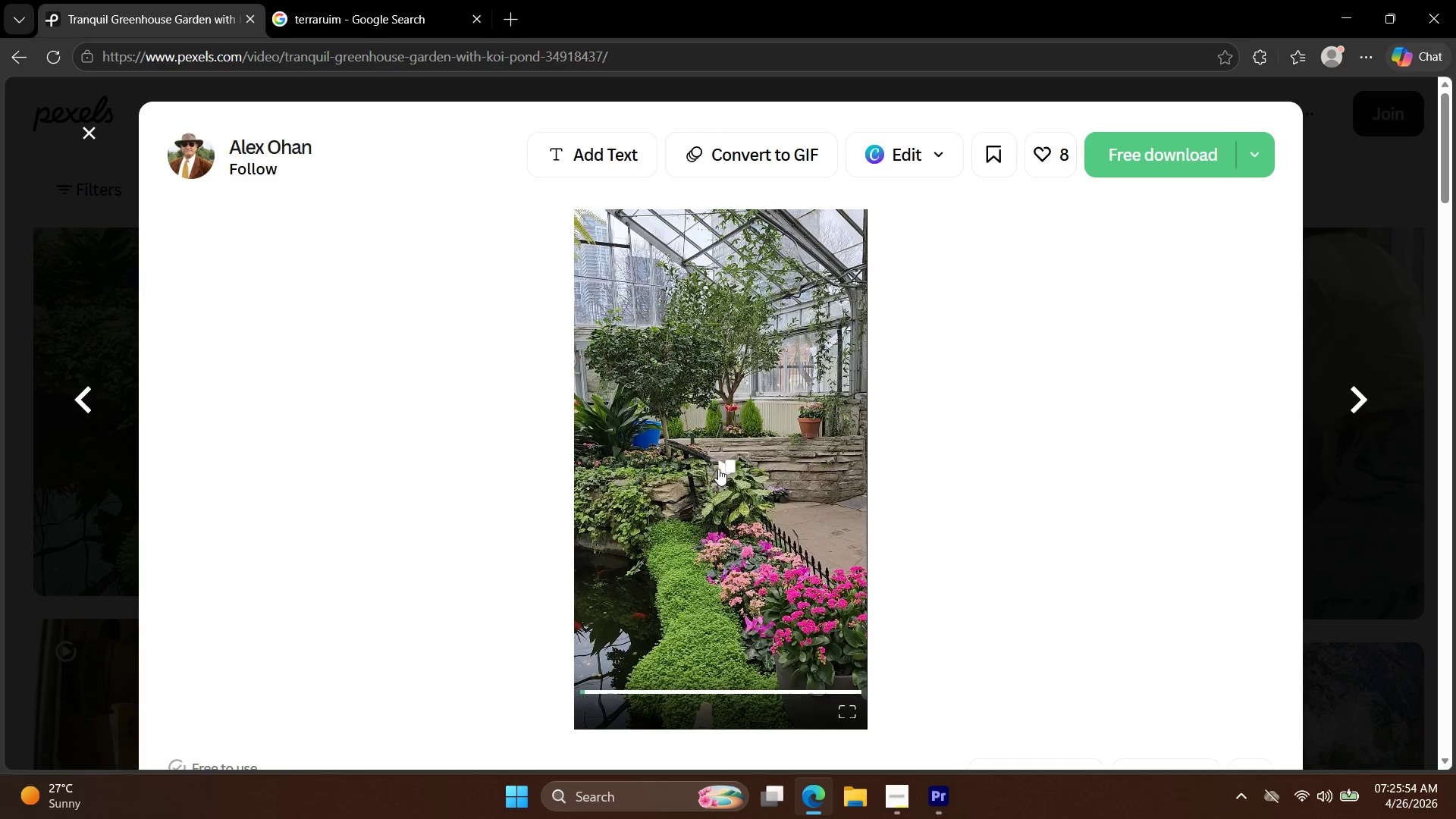 
triple_click([718, 469])
 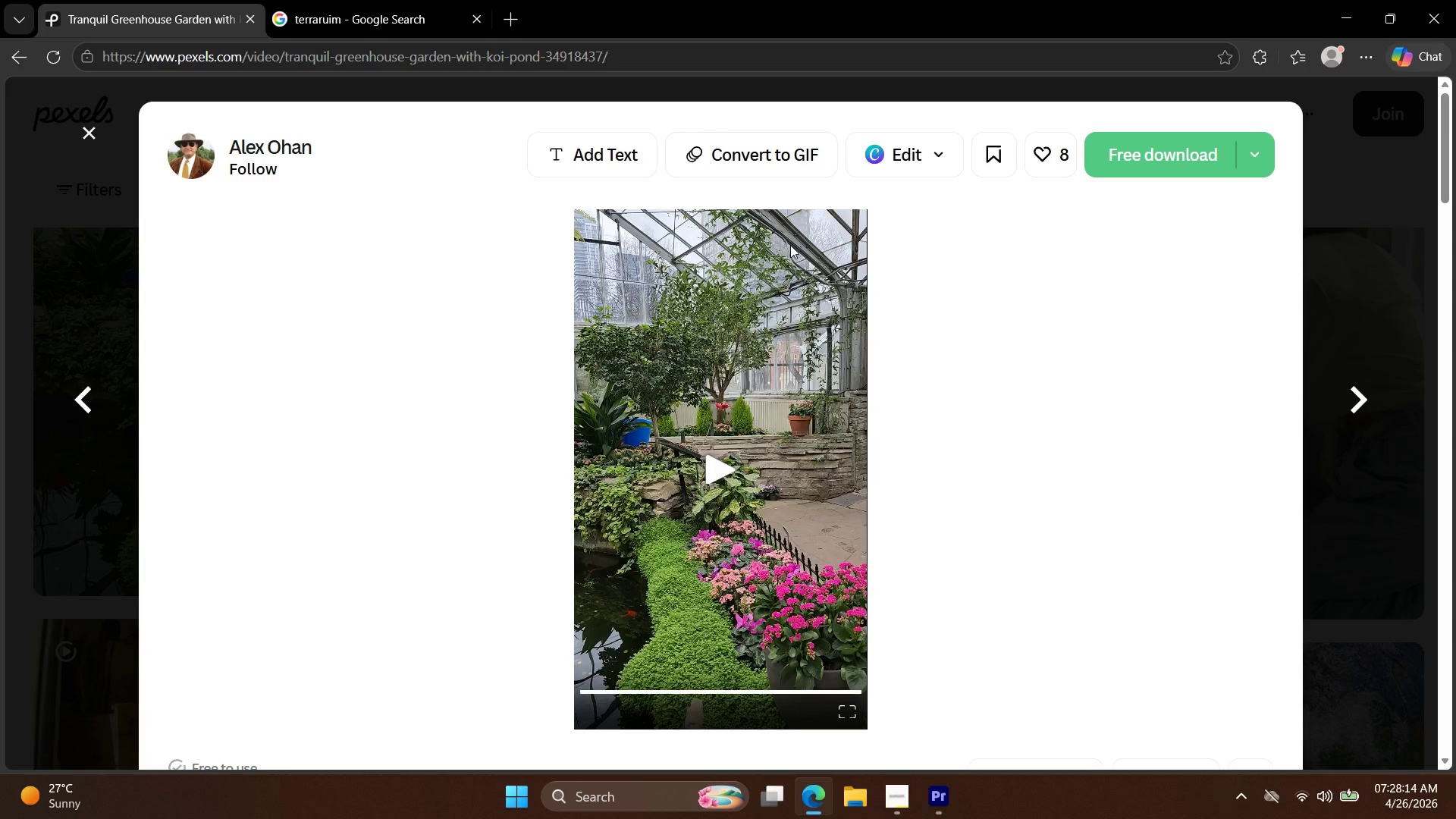 
wait(144.94)
 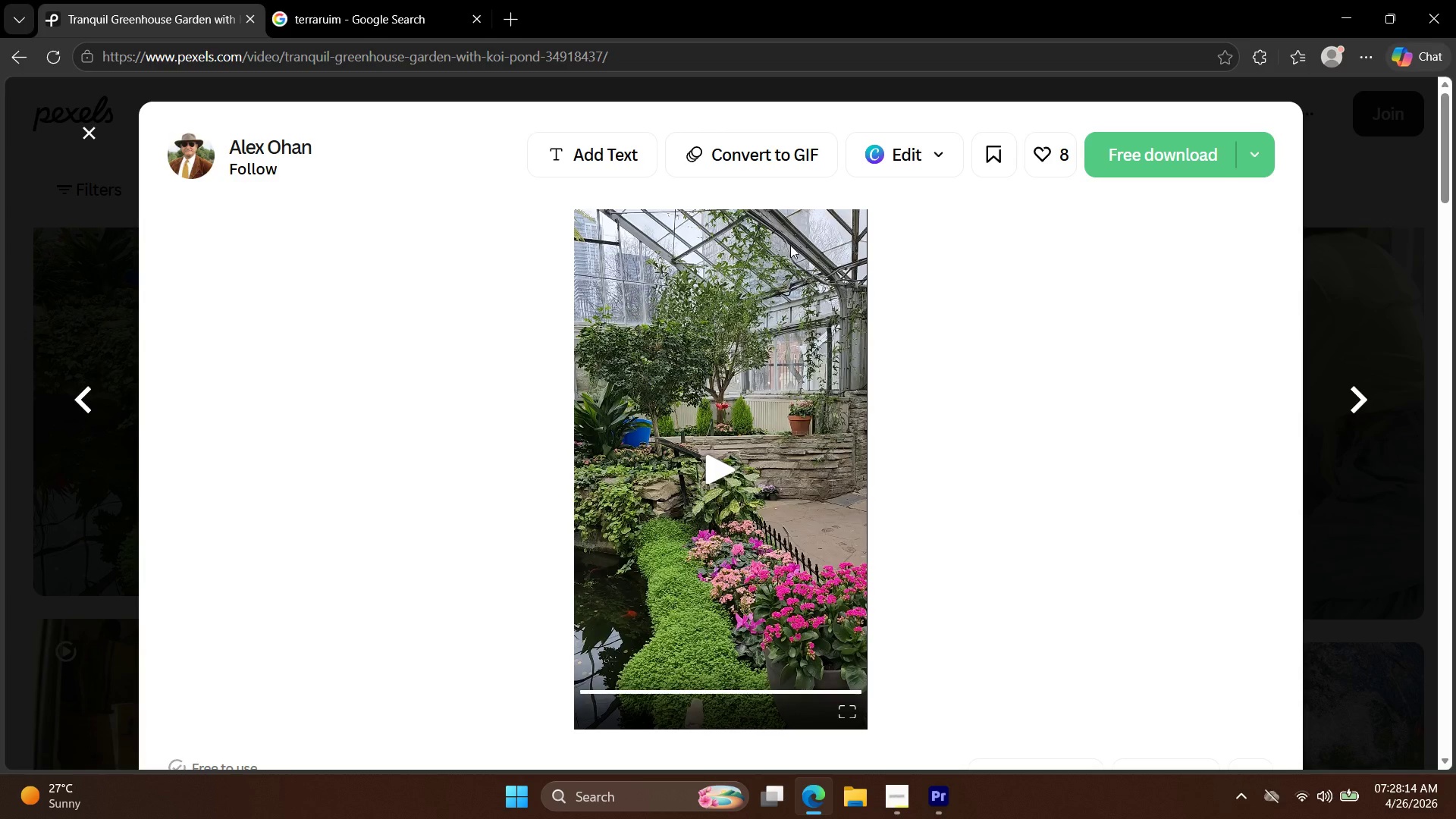 
scroll: coordinate [821, 270], scroll_direction: down, amount: 2.0
 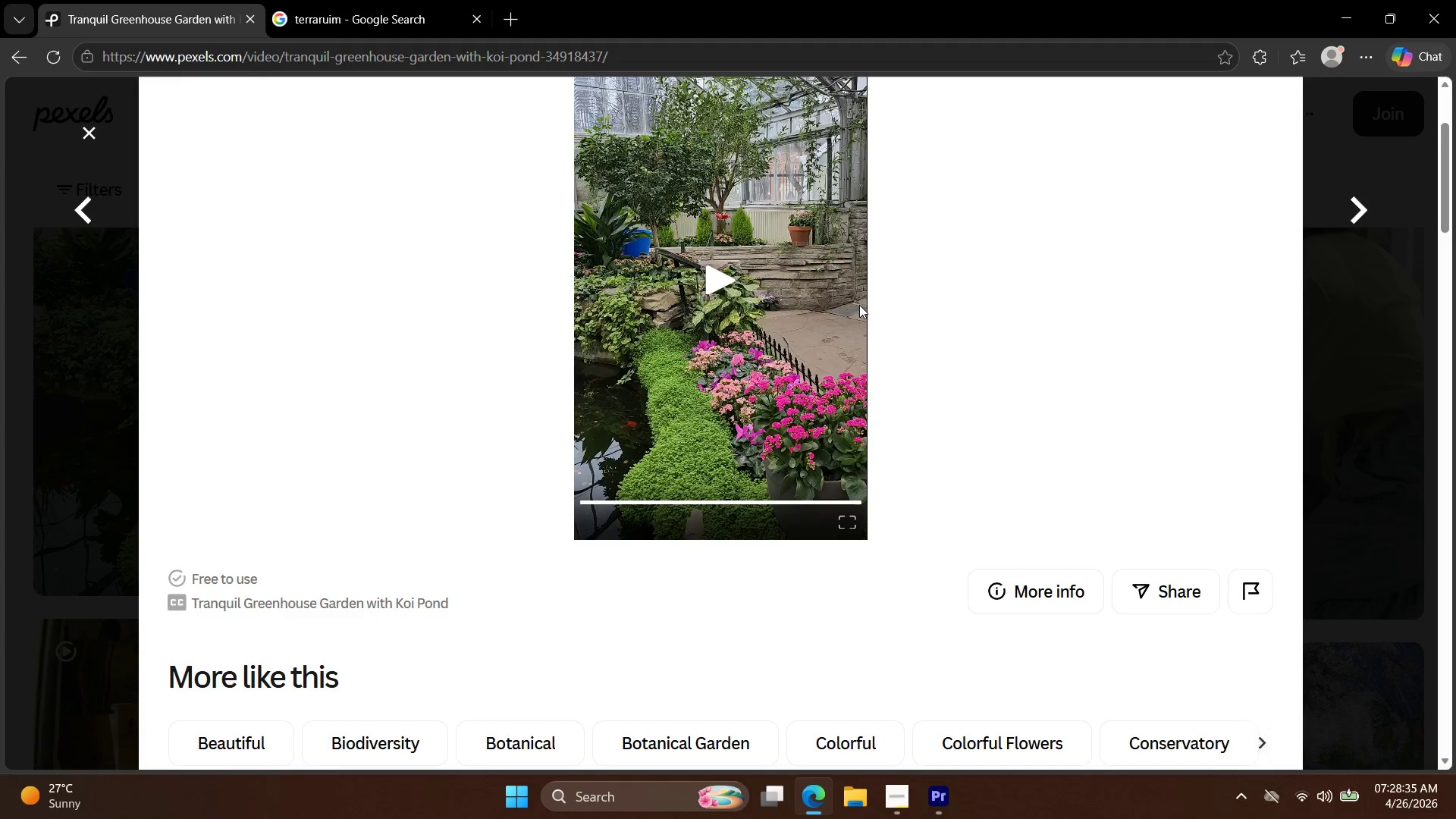 
wait(19.88)
 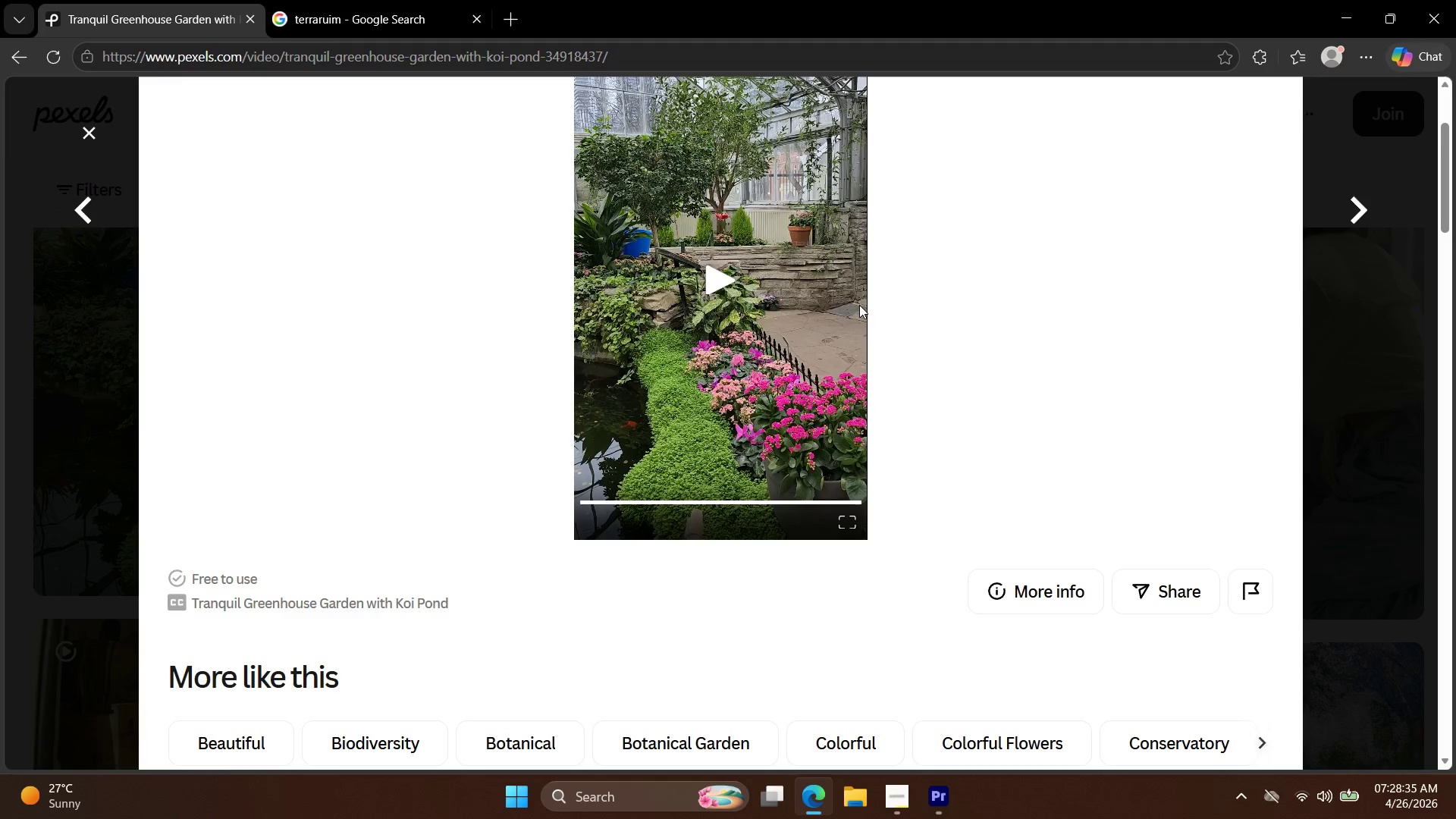 
left_click([720, 285])
 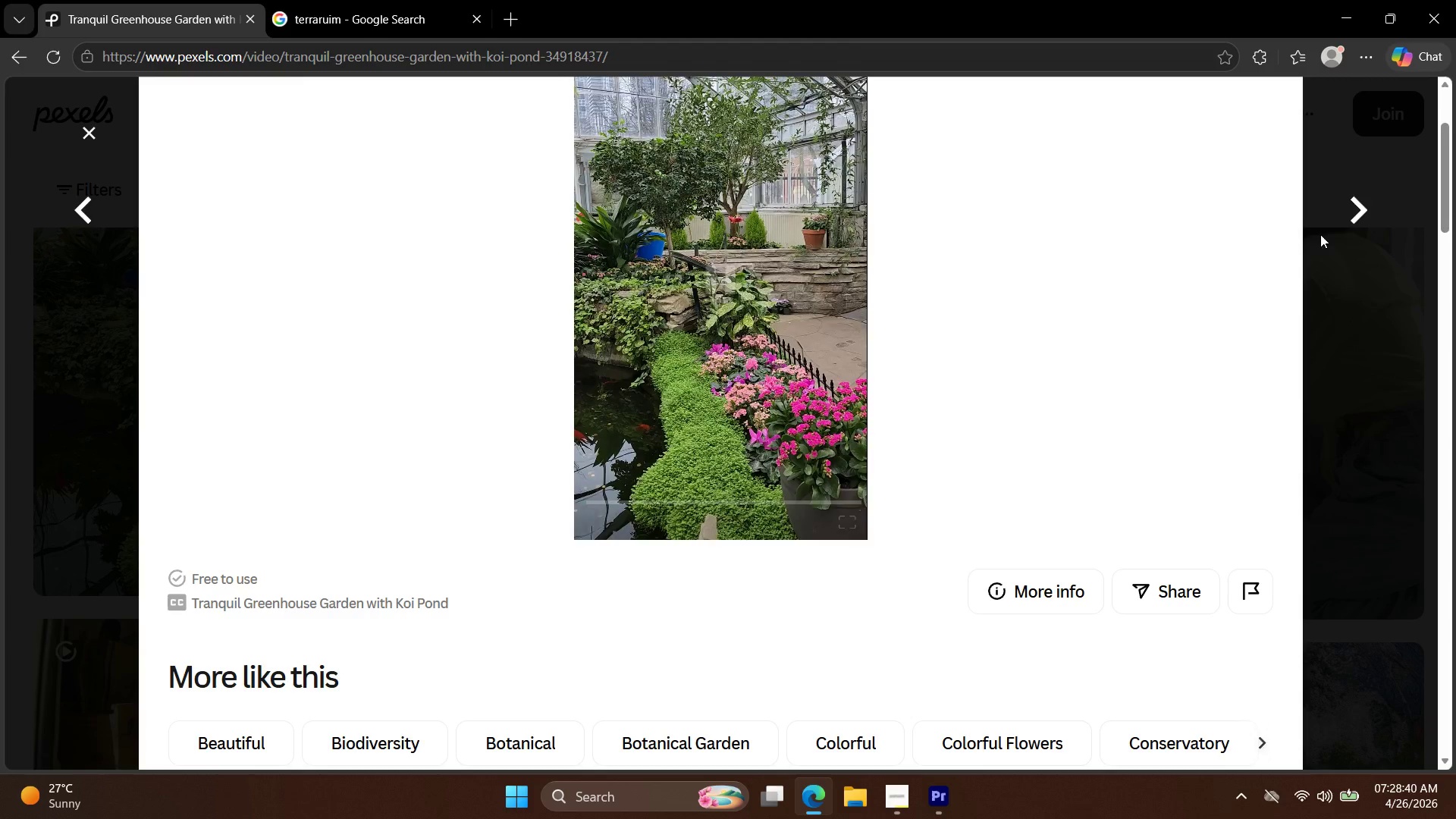 
left_click([1344, 216])
 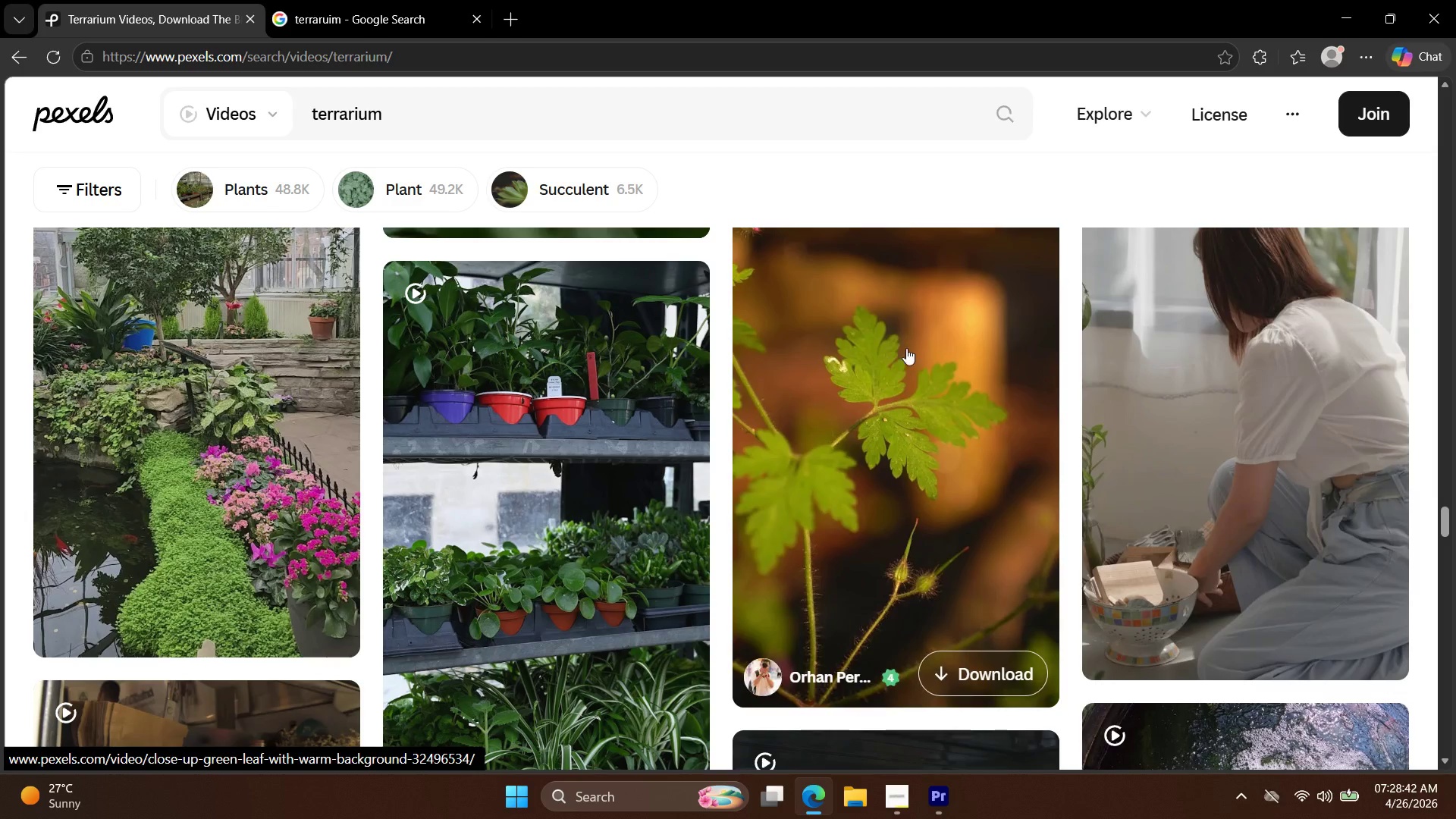 
scroll: coordinate [796, 385], scroll_direction: down, amount: 8.0
 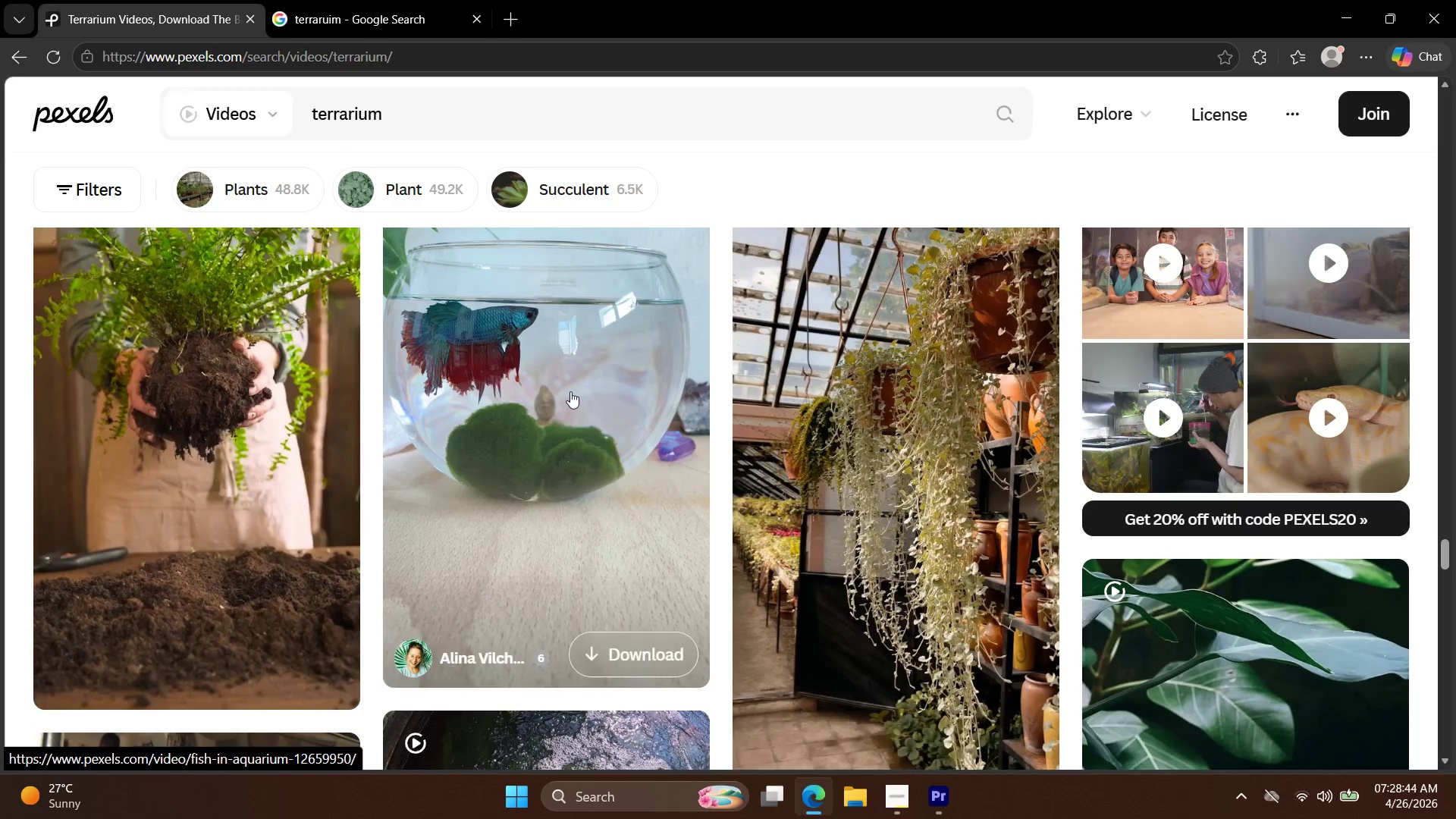 
left_click([570, 391])
 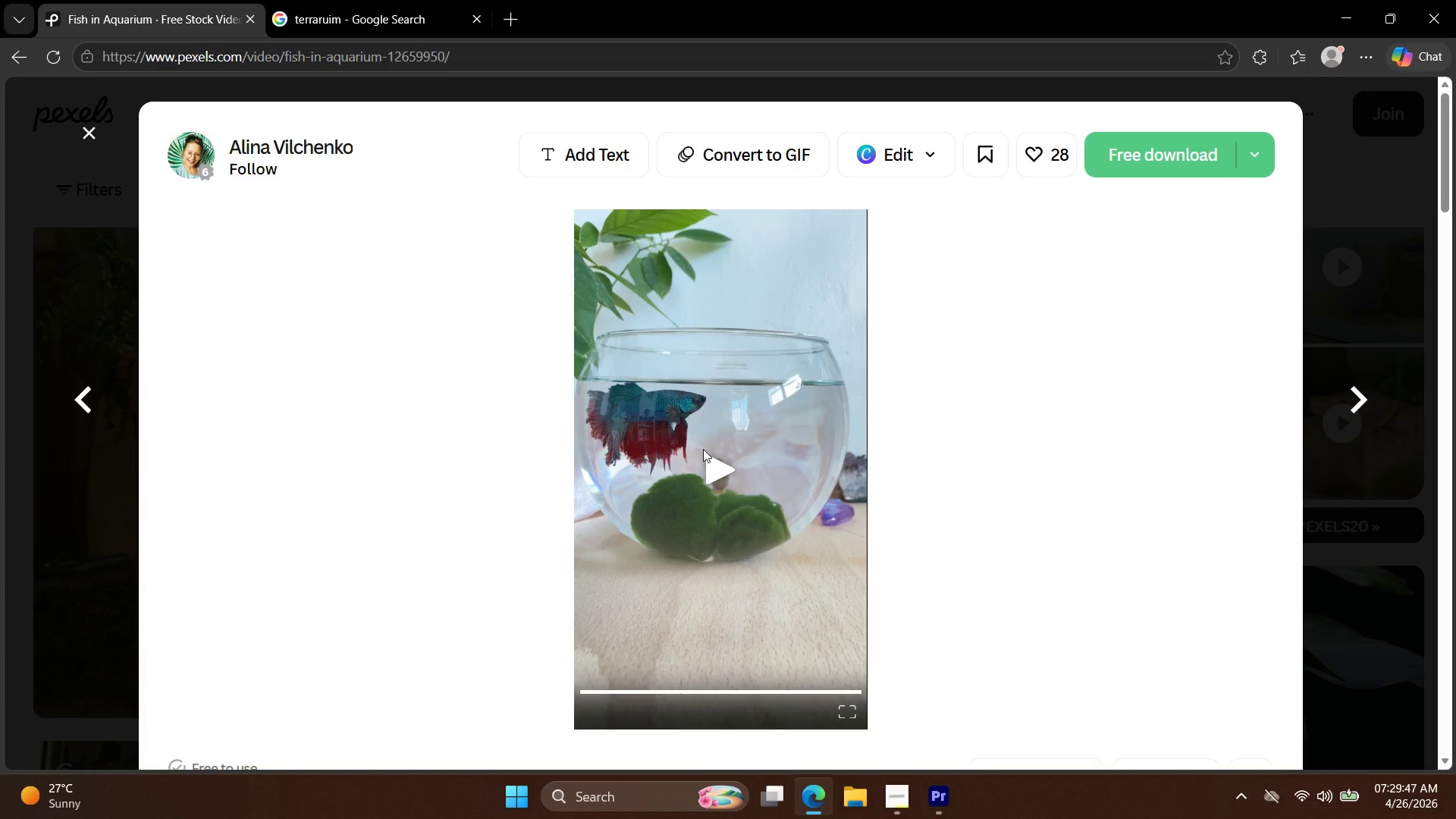 
wait(67.95)
 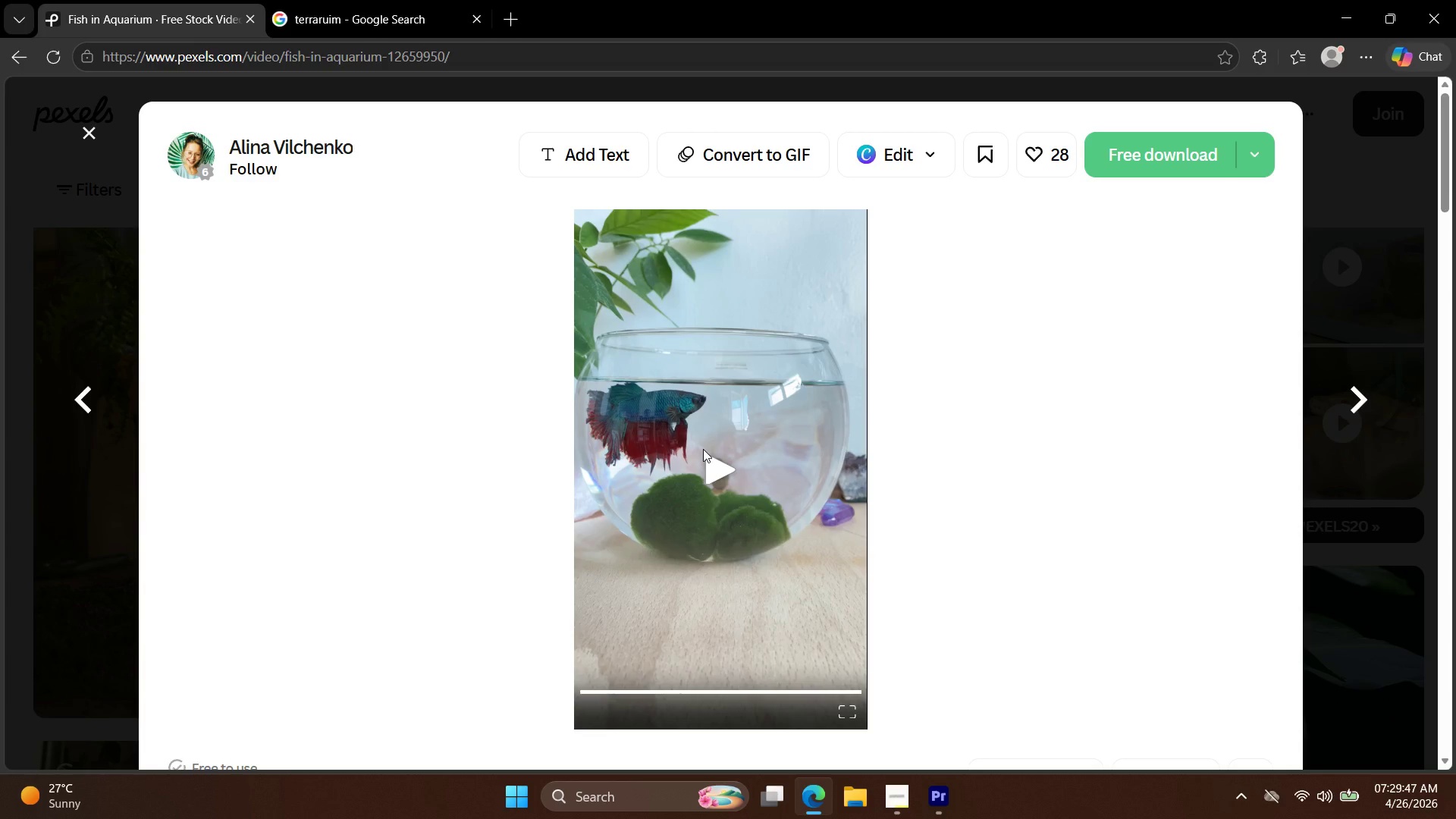 
left_click([1361, 394])
 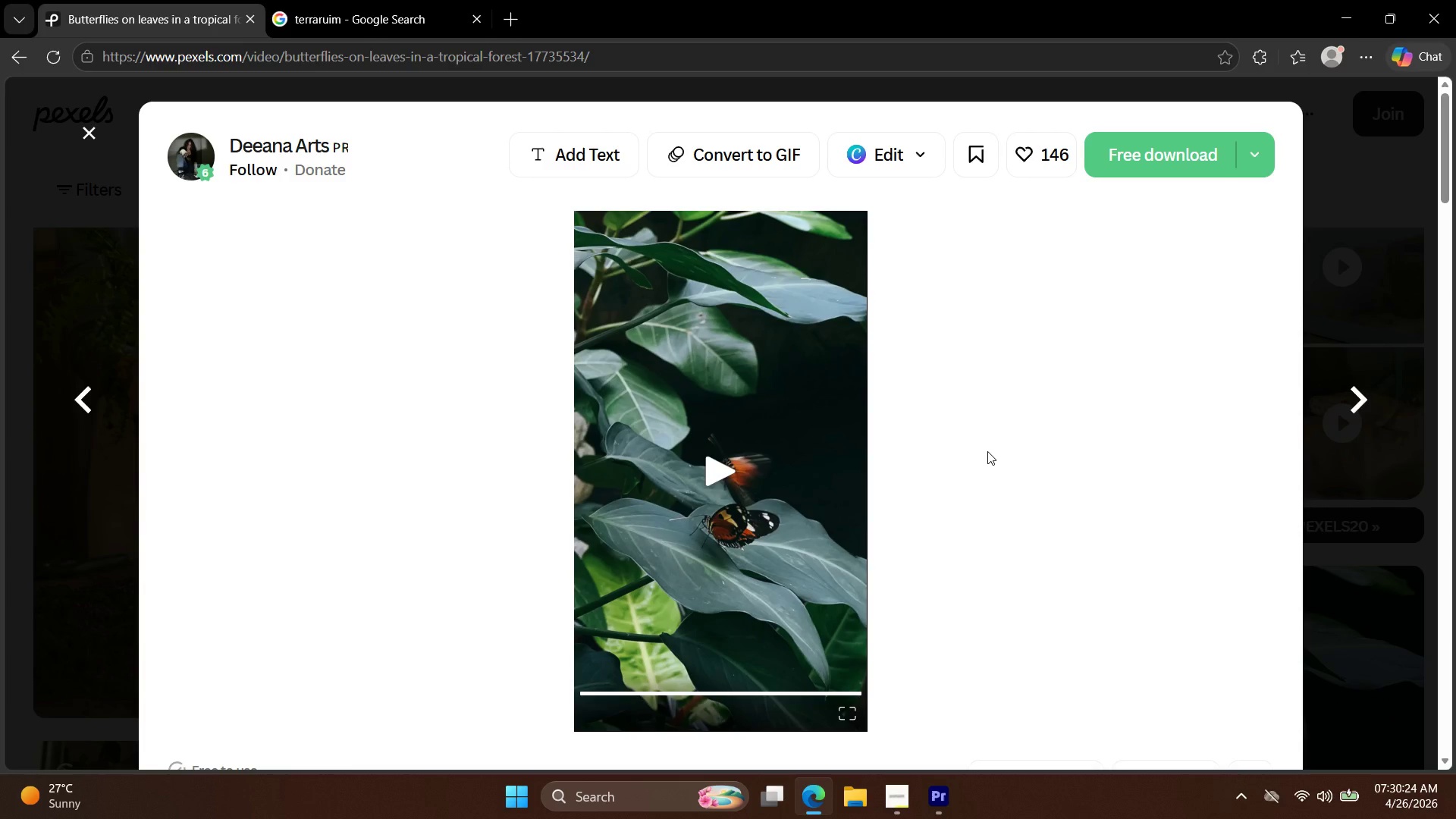 
wait(37.11)
 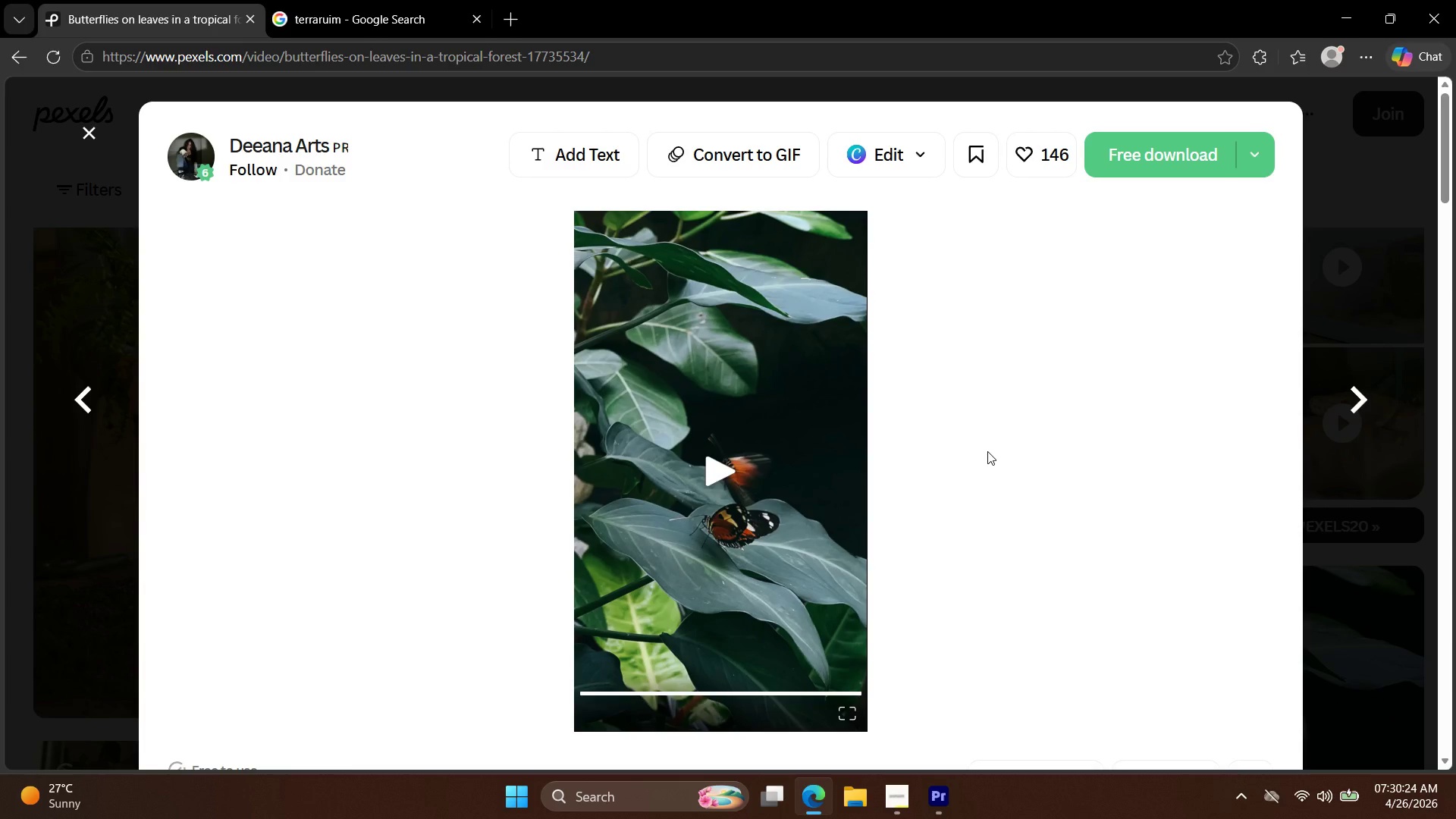 
left_click([1356, 386])
 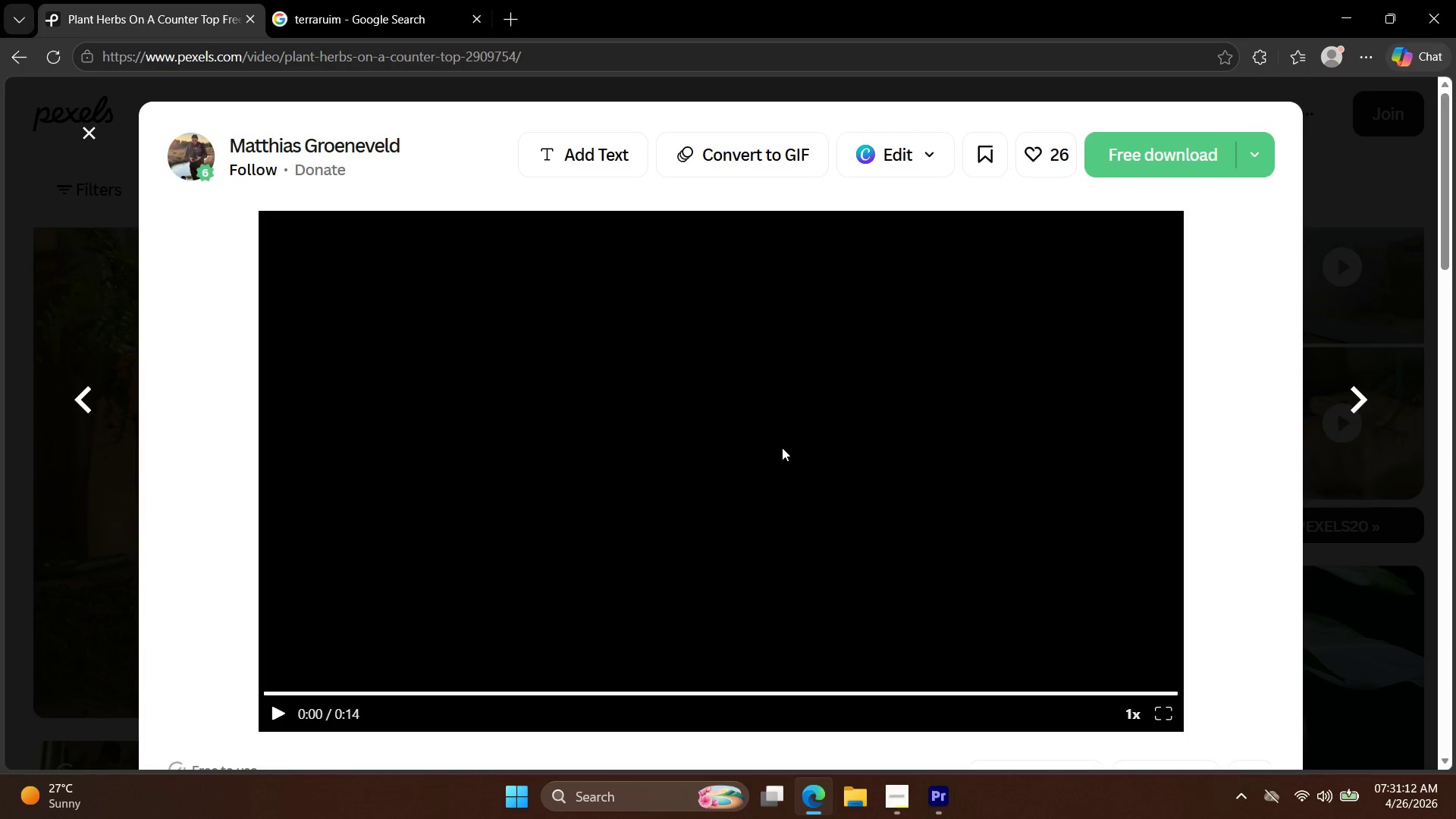 
wait(47.67)
 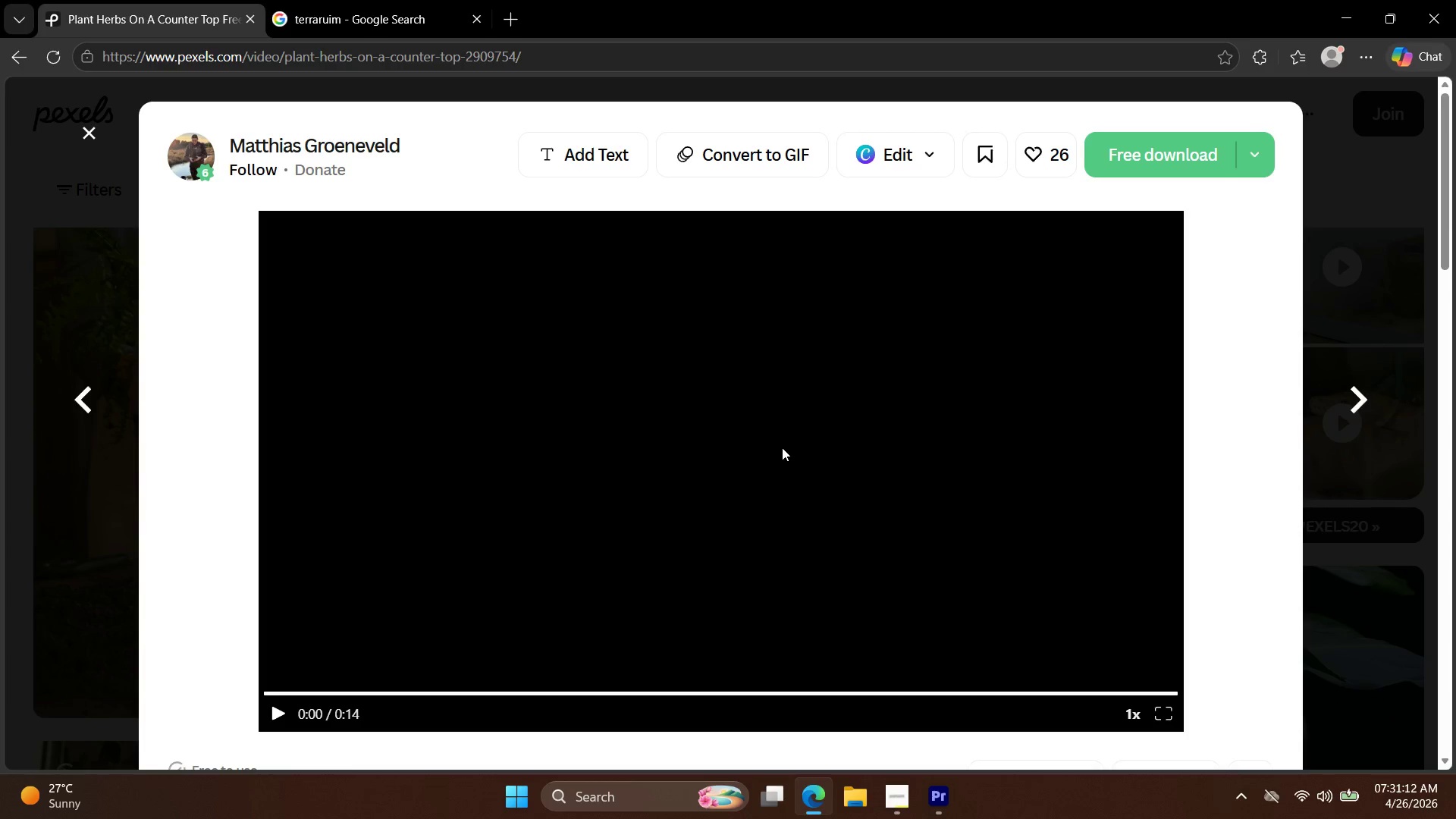 
left_click([1357, 400])
 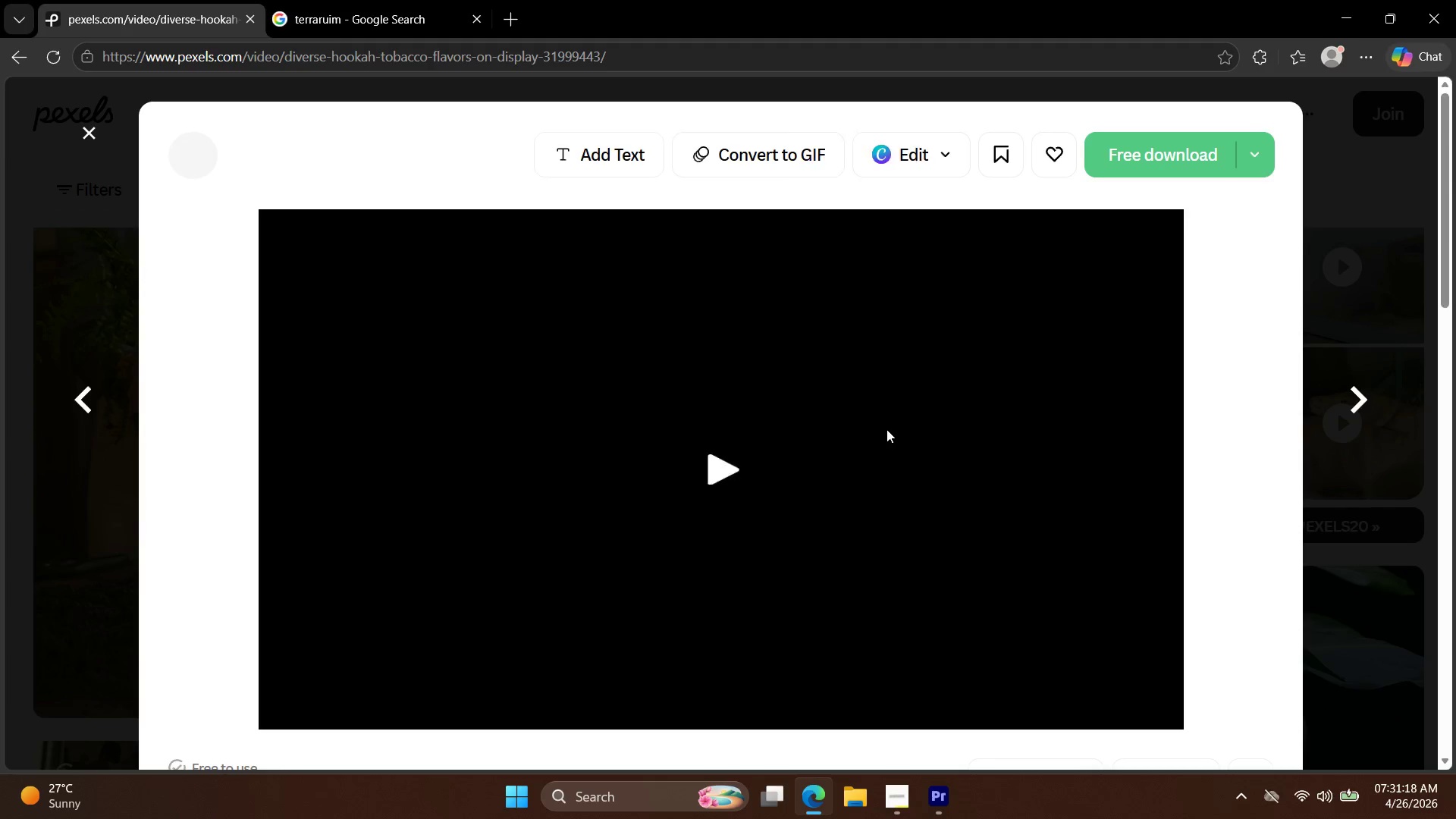 
scroll: coordinate [886, 430], scroll_direction: down, amount: 2.0
 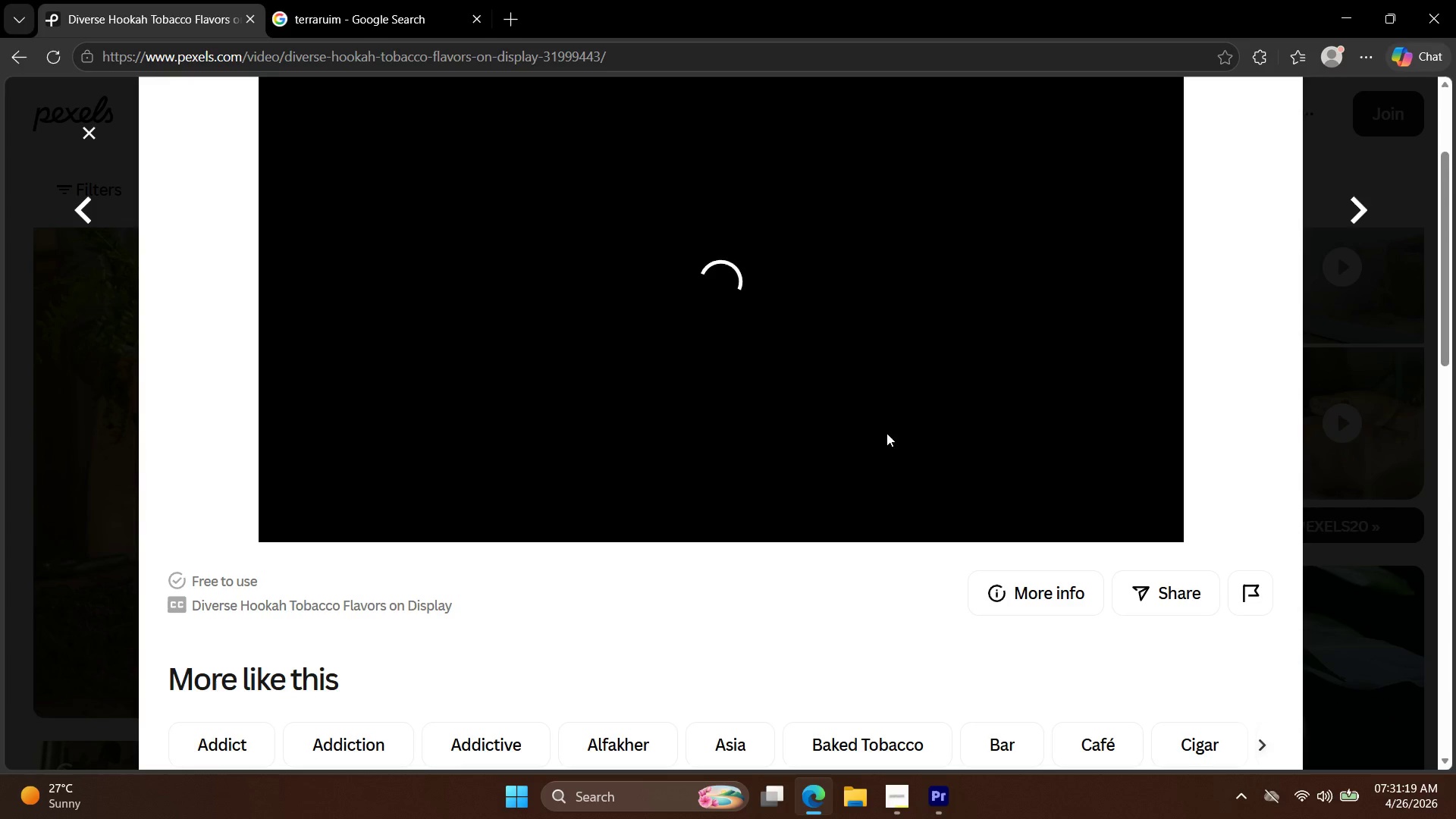 
scroll: coordinate [886, 433], scroll_direction: up, amount: 1.0
 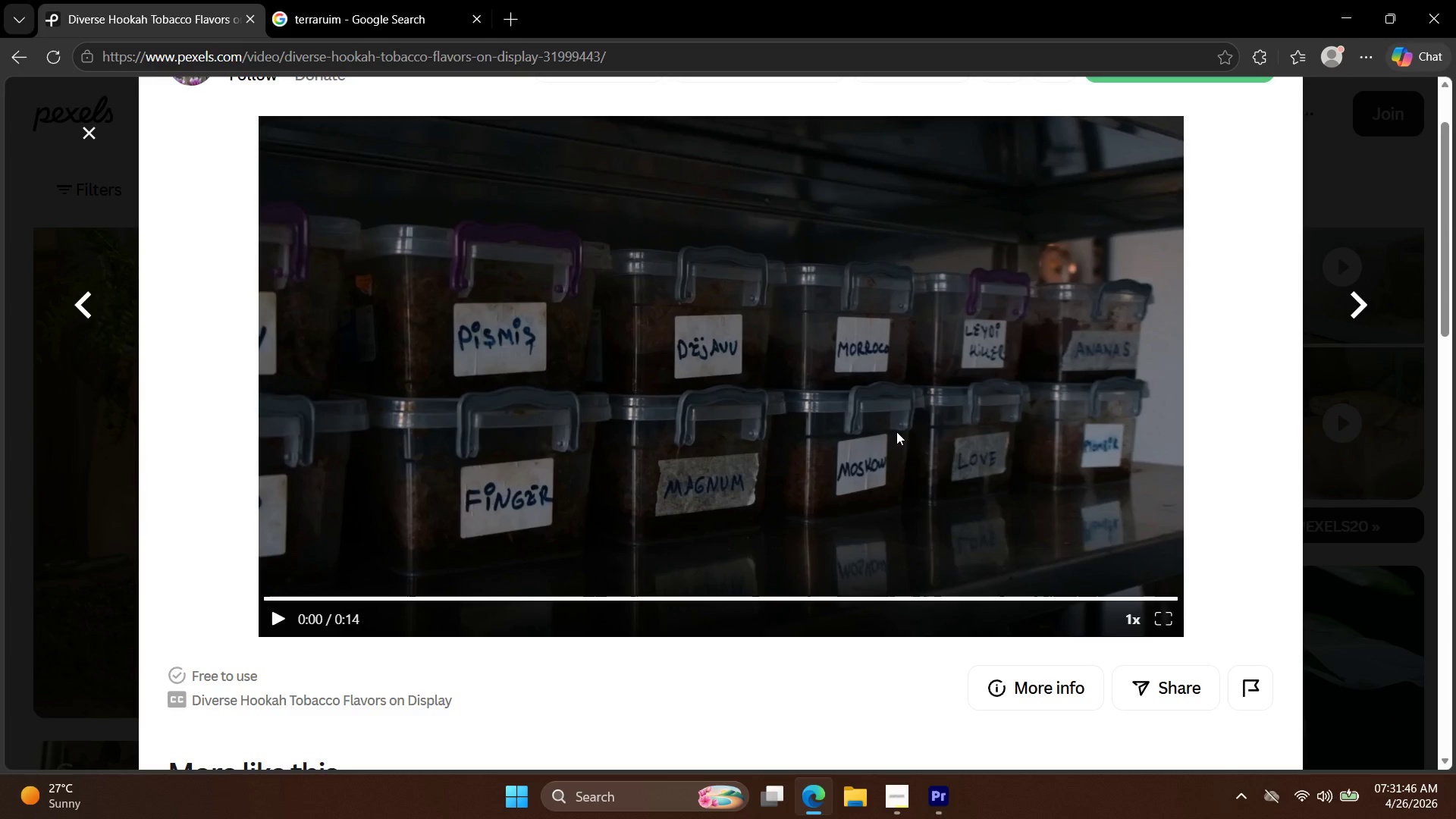 
wait(30.96)
 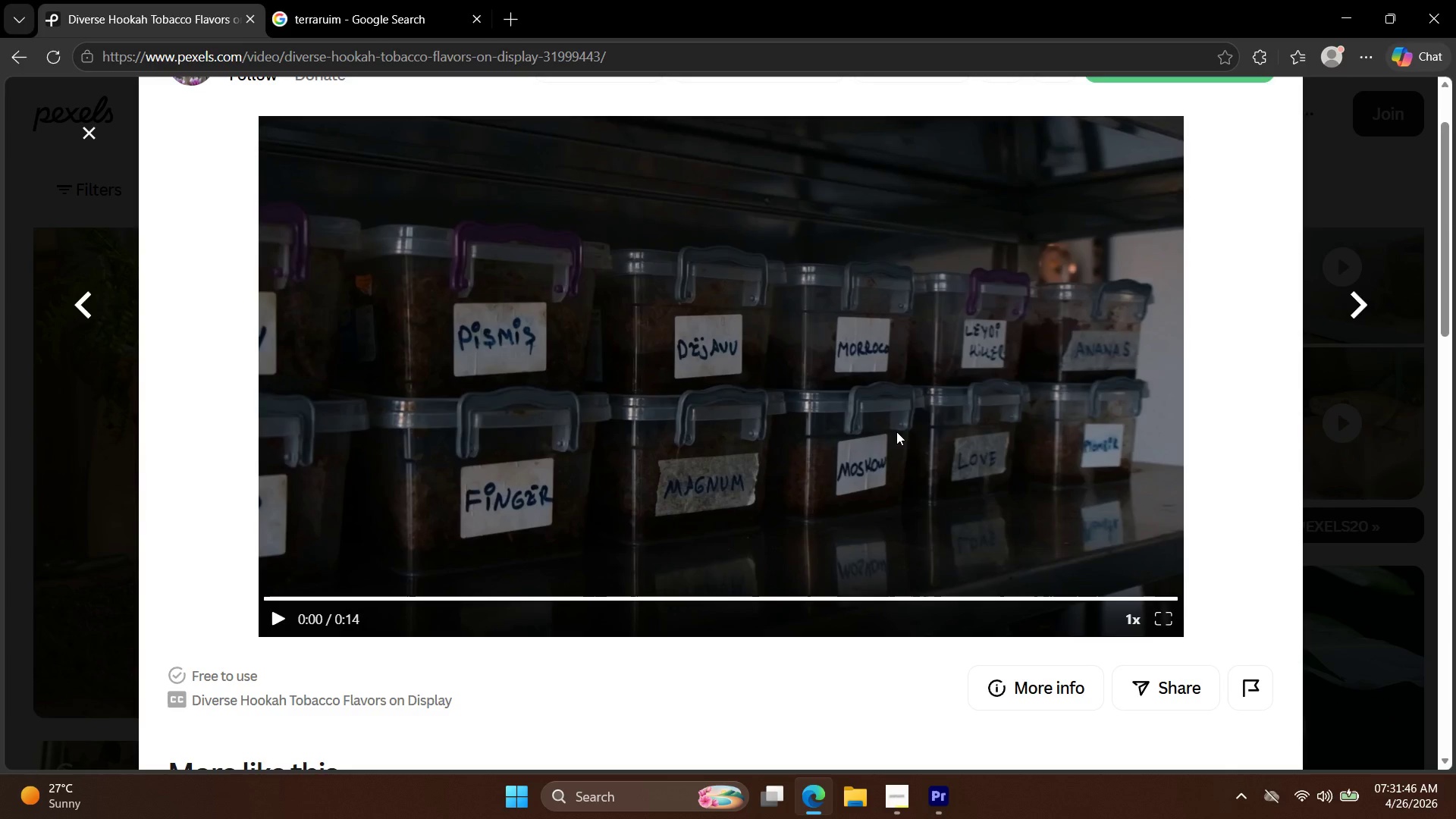 
left_click([1356, 296])
 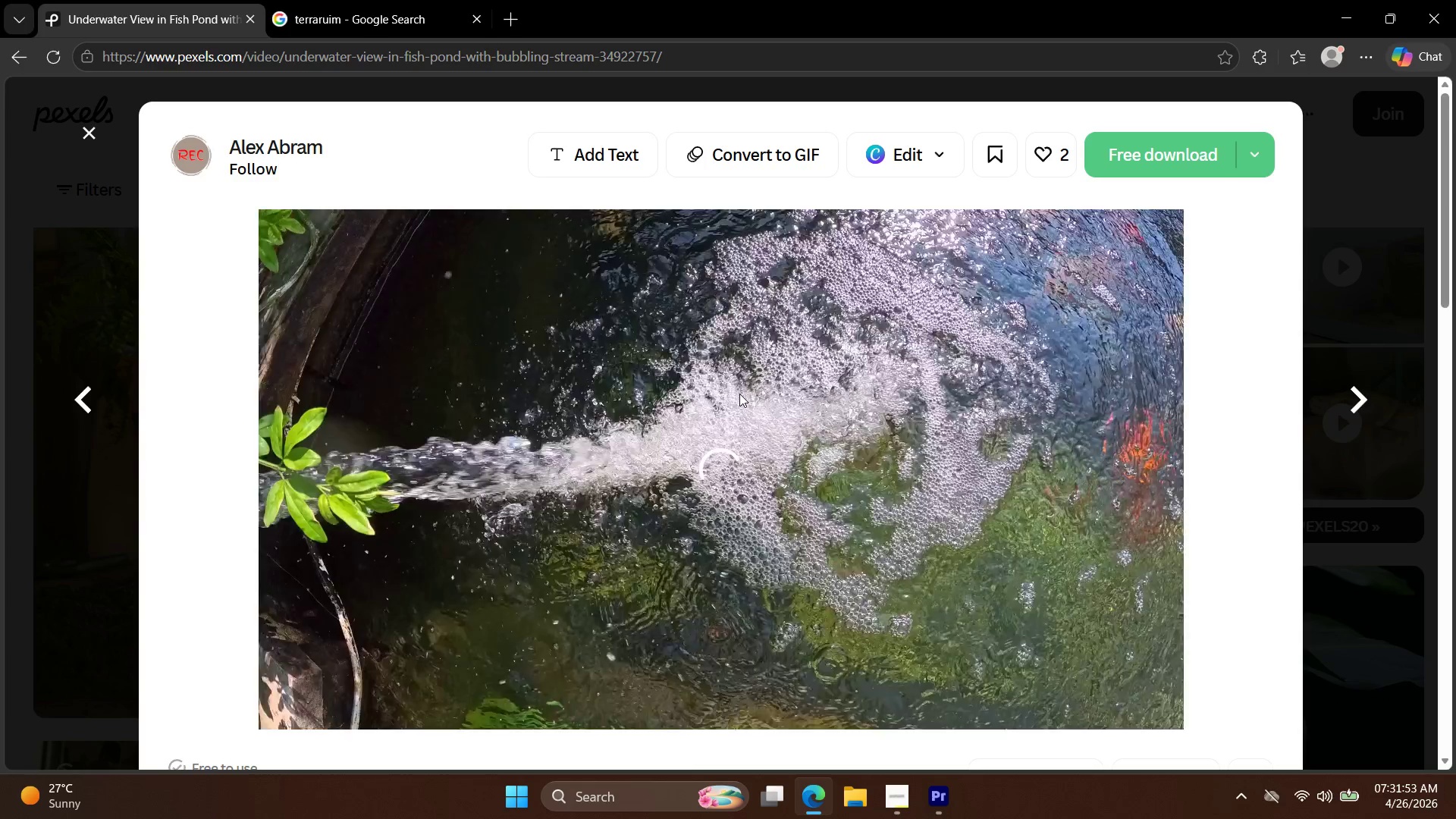 
scroll: coordinate [739, 394], scroll_direction: down, amount: 1.0
 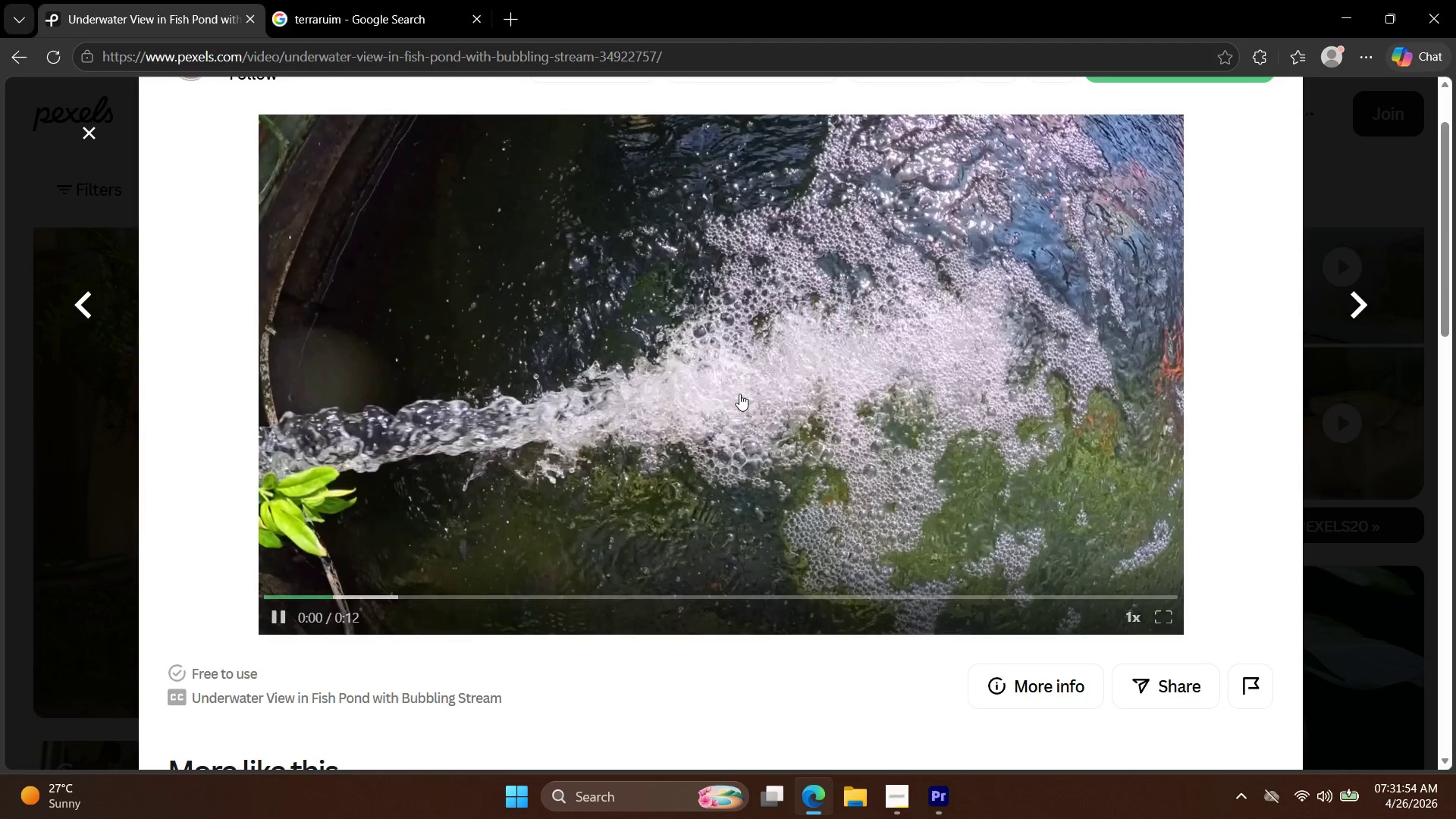 
scroll: coordinate [739, 394], scroll_direction: up, amount: 2.0
 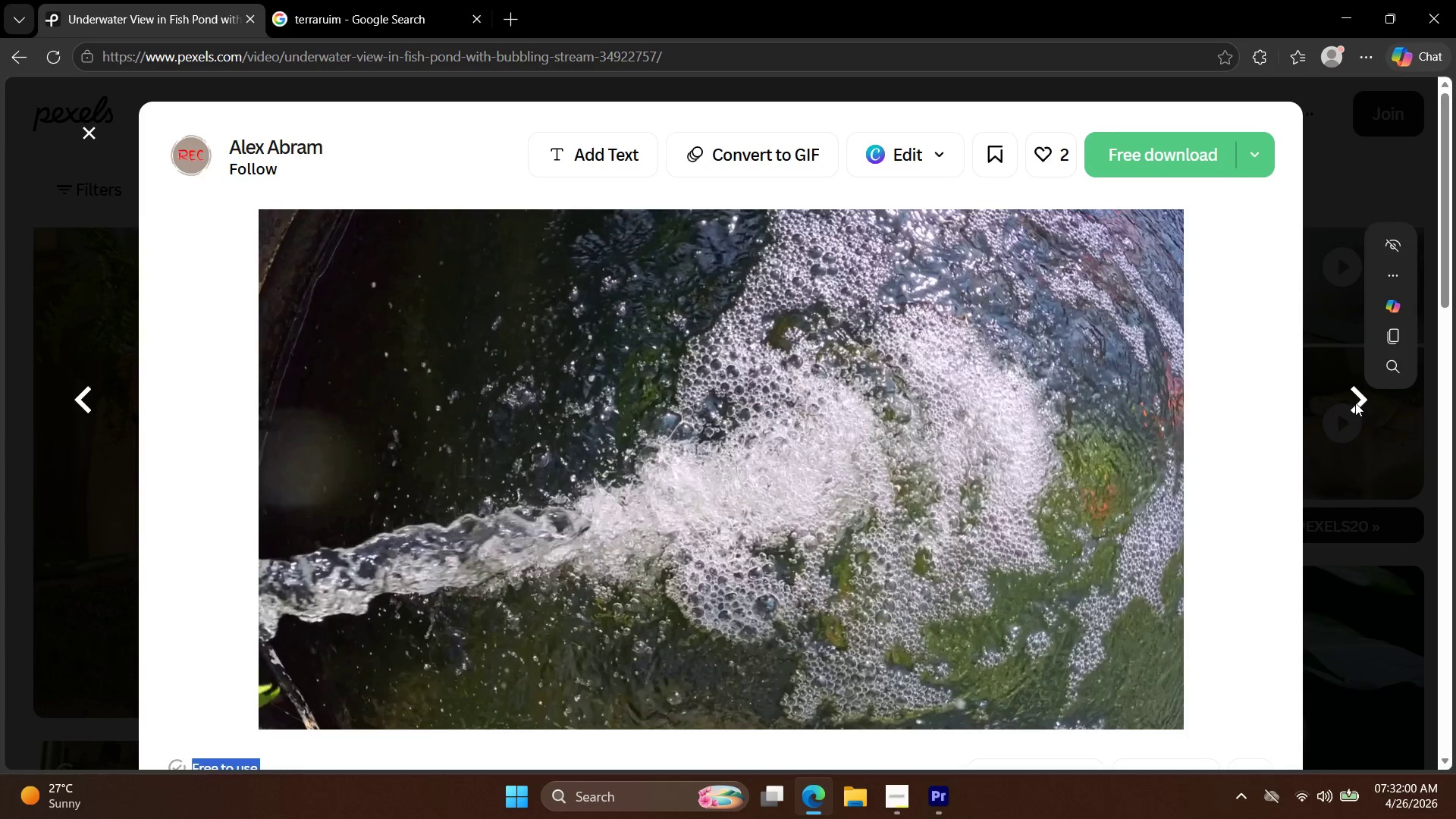 
wait(6.32)
 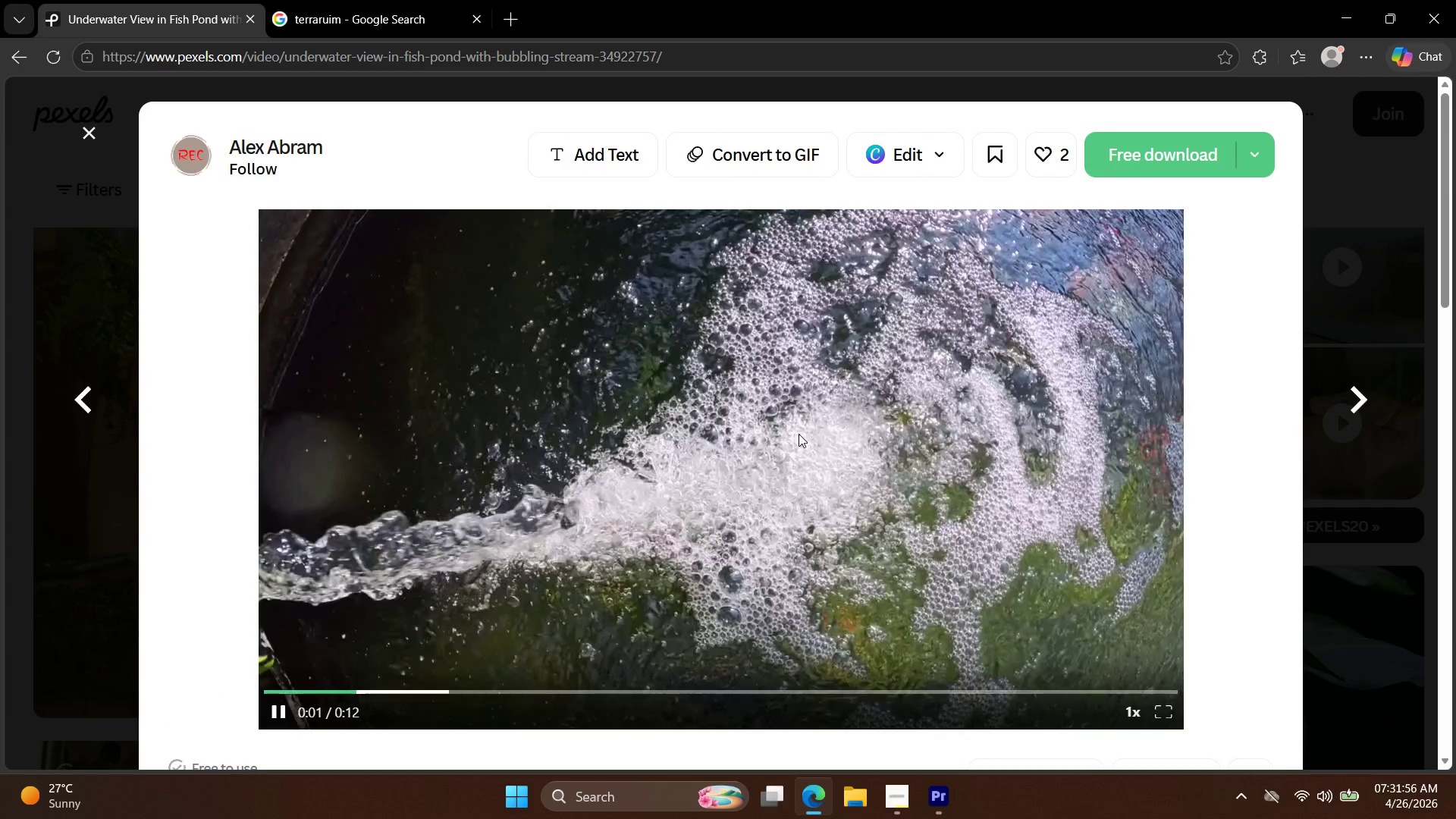 
left_click([1359, 398])
 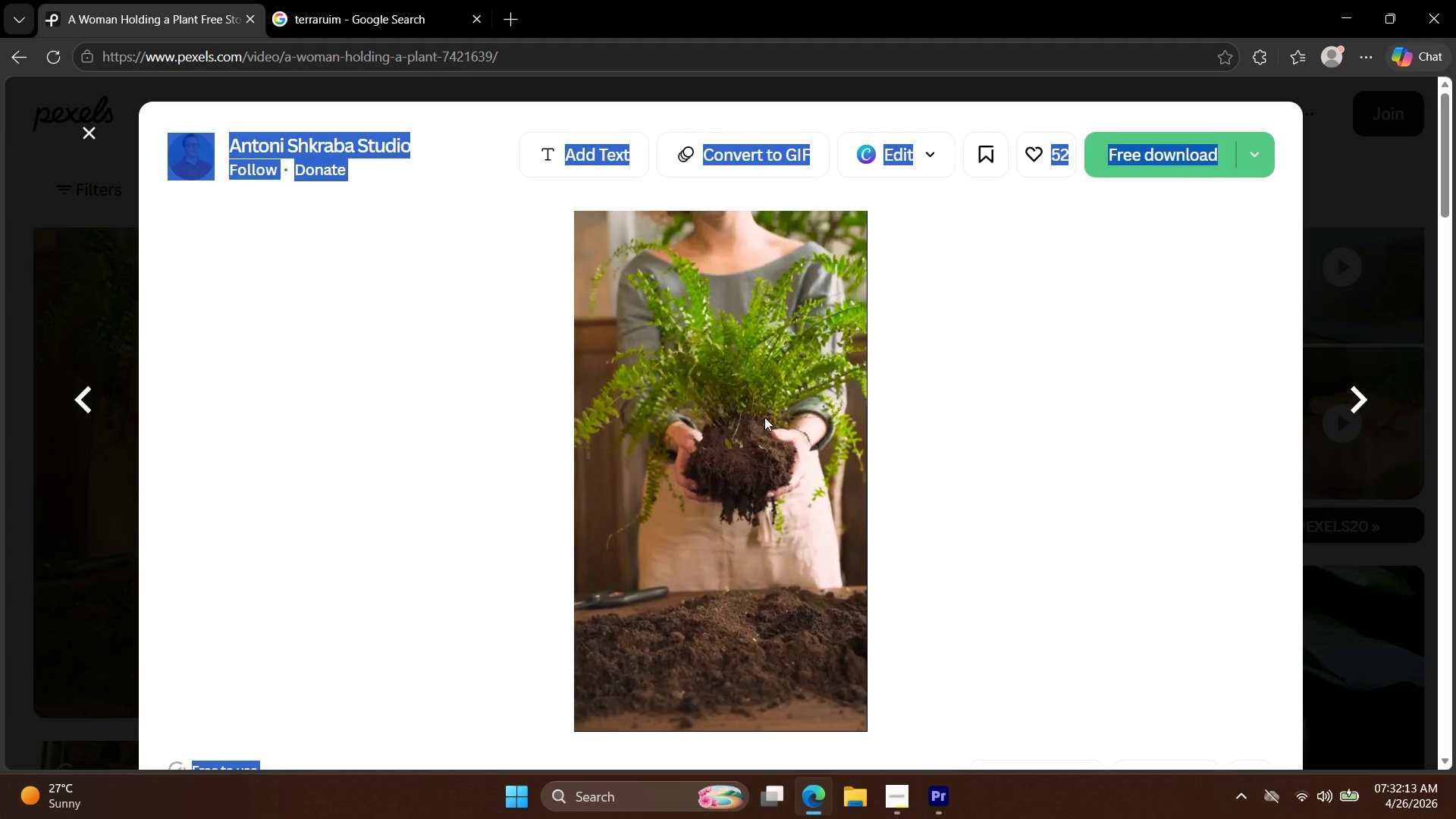 
wait(16.62)
 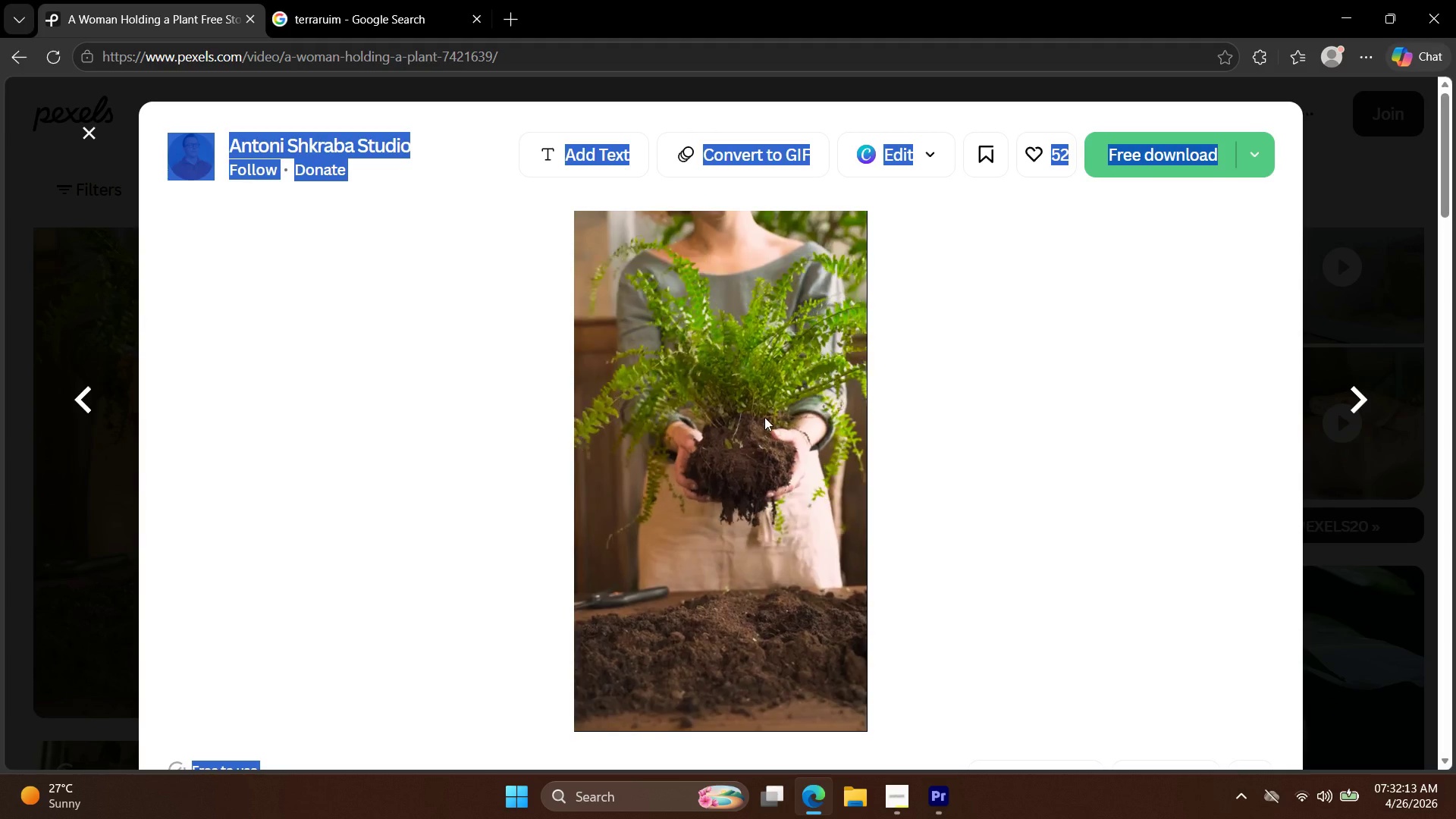 
left_click([1358, 403])
 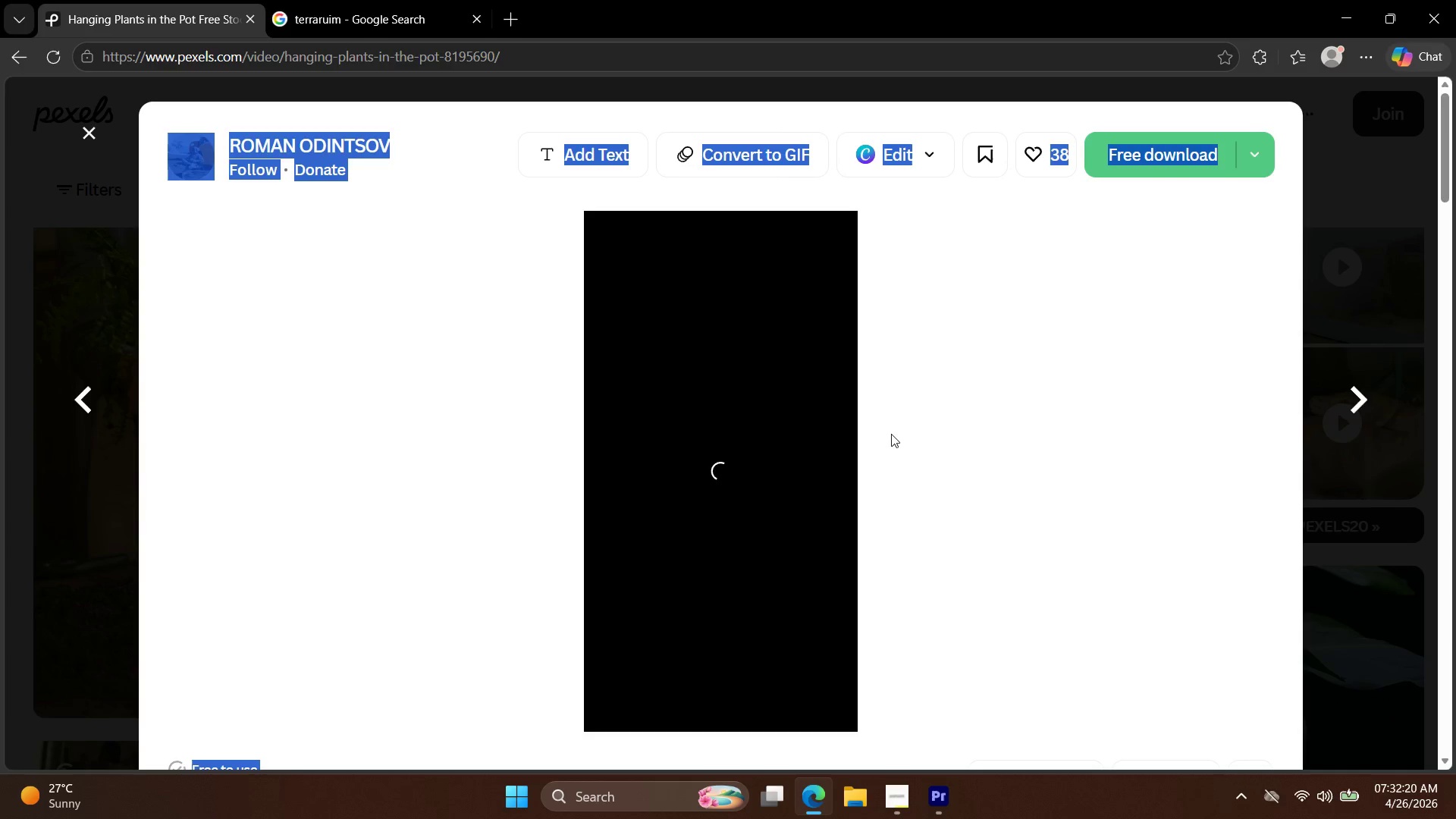 
left_click([934, 440])
 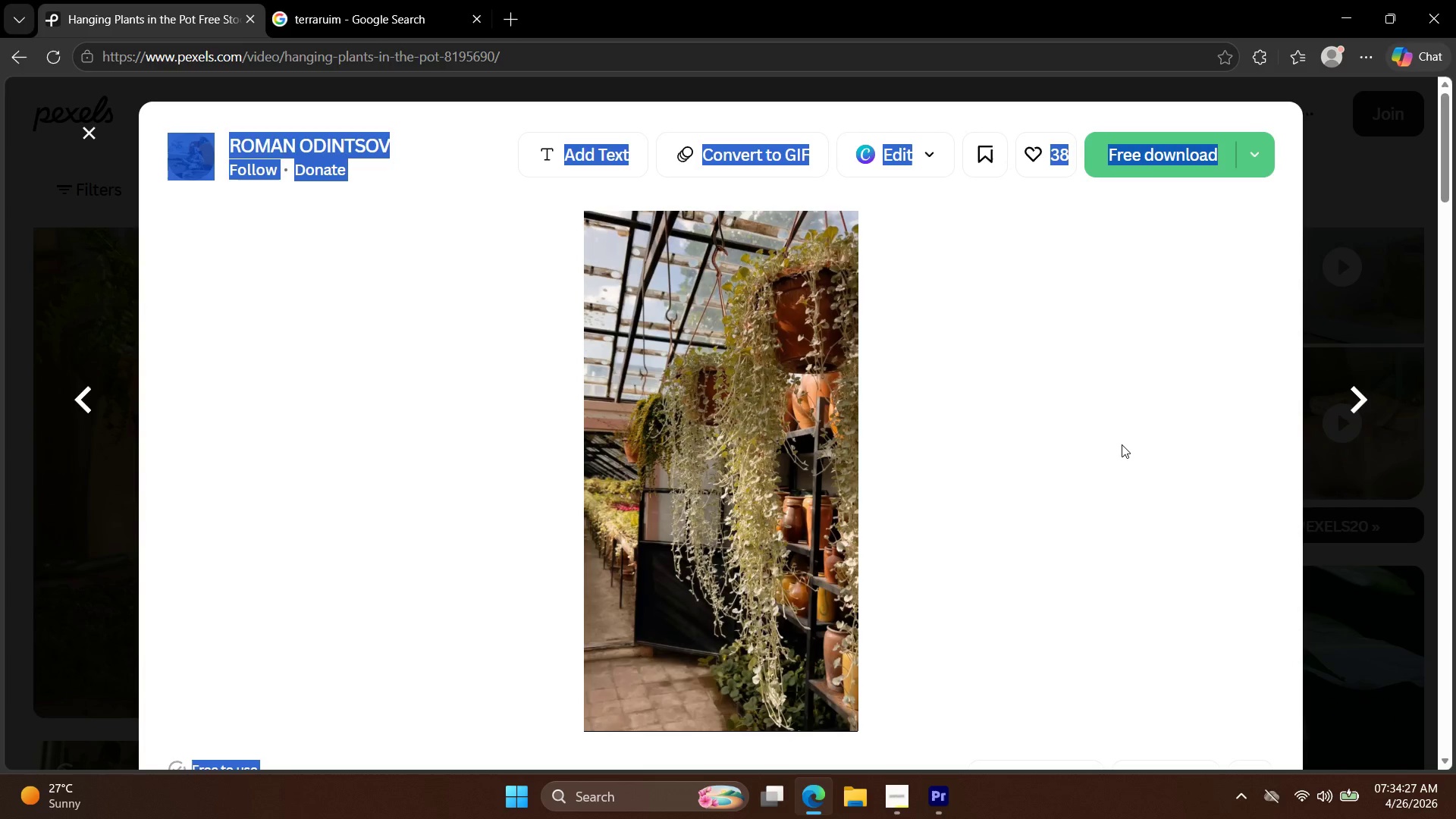 
wait(132.08)
 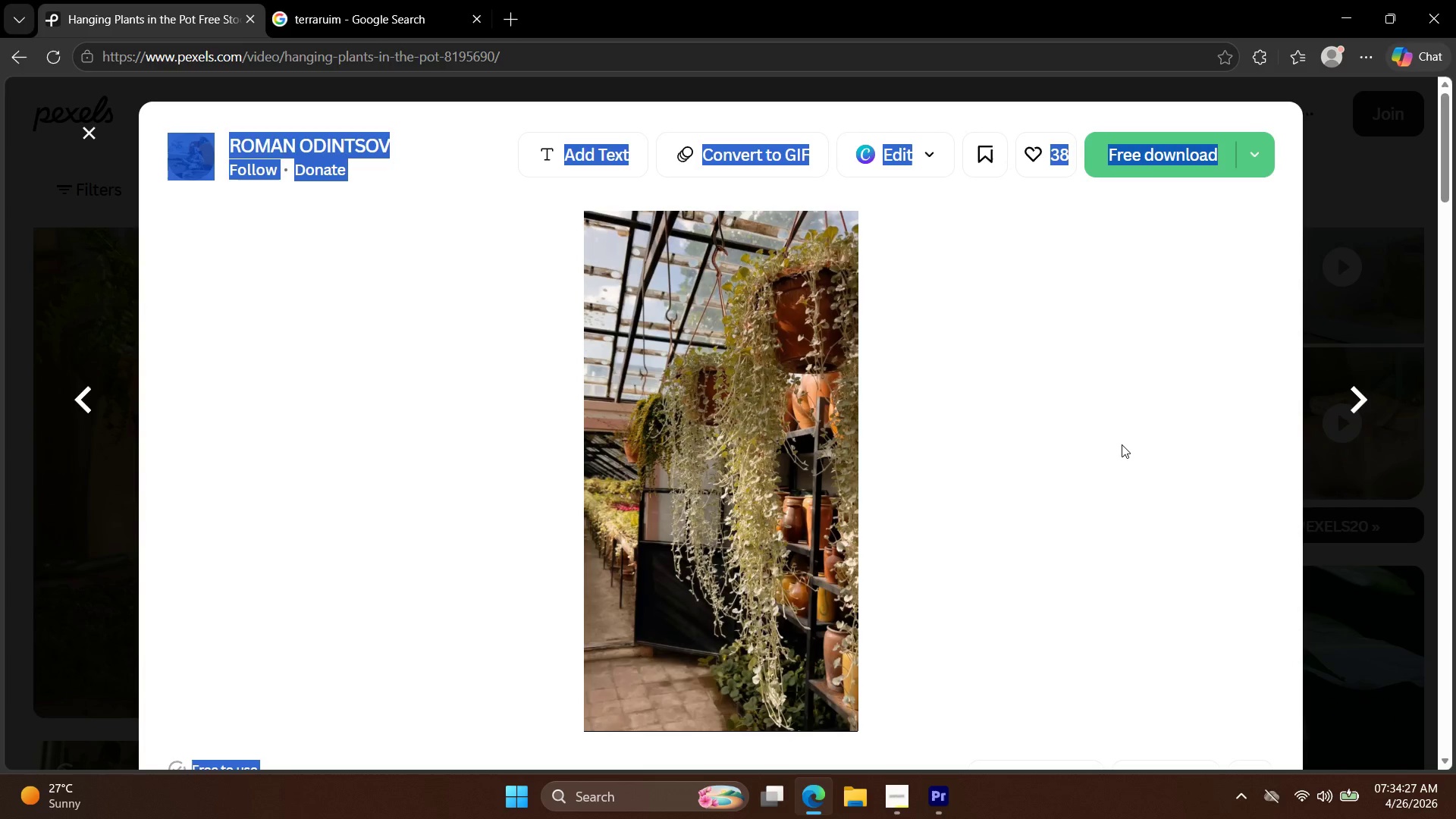 
left_click([1357, 403])
 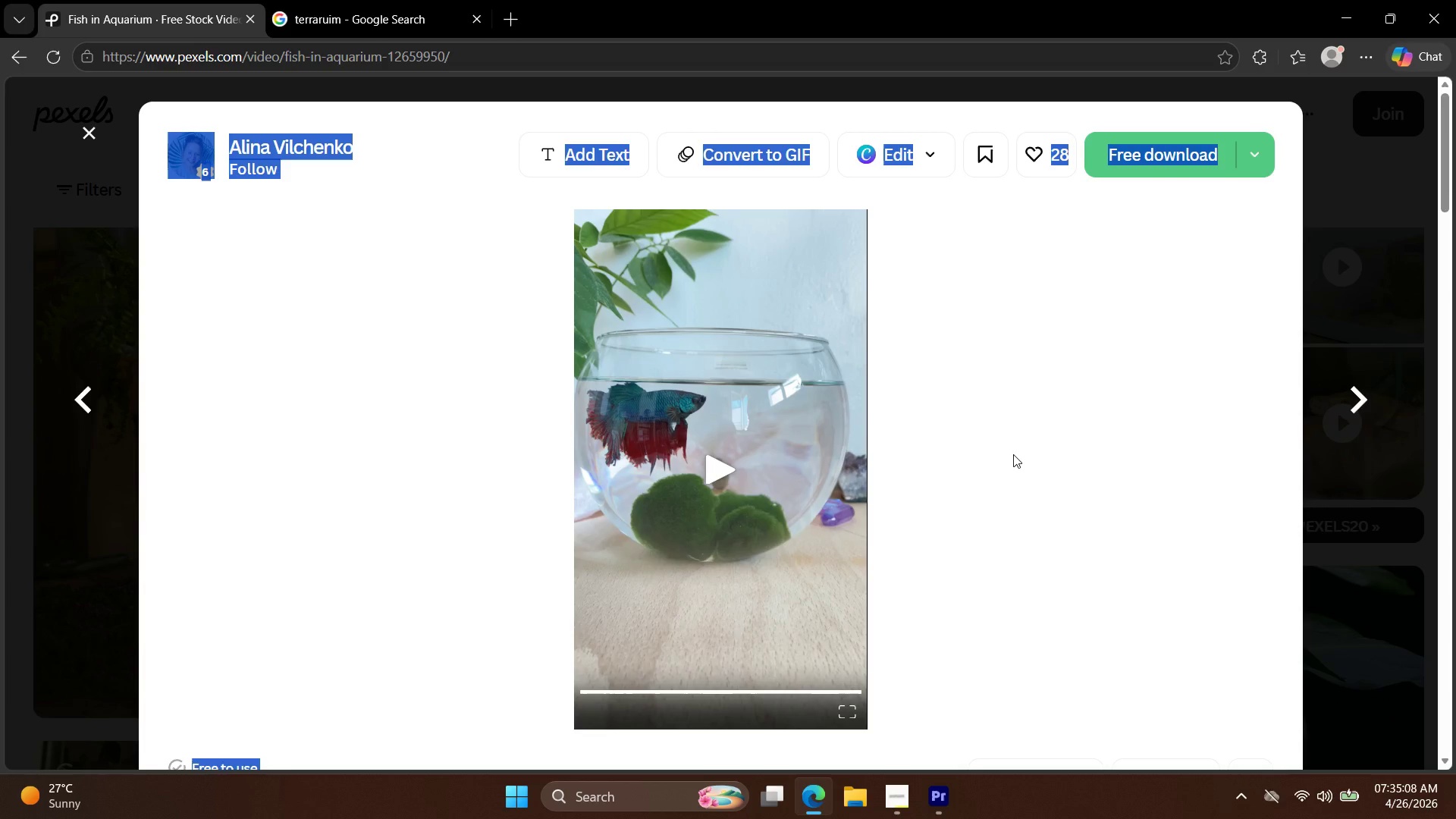 
wait(40.39)
 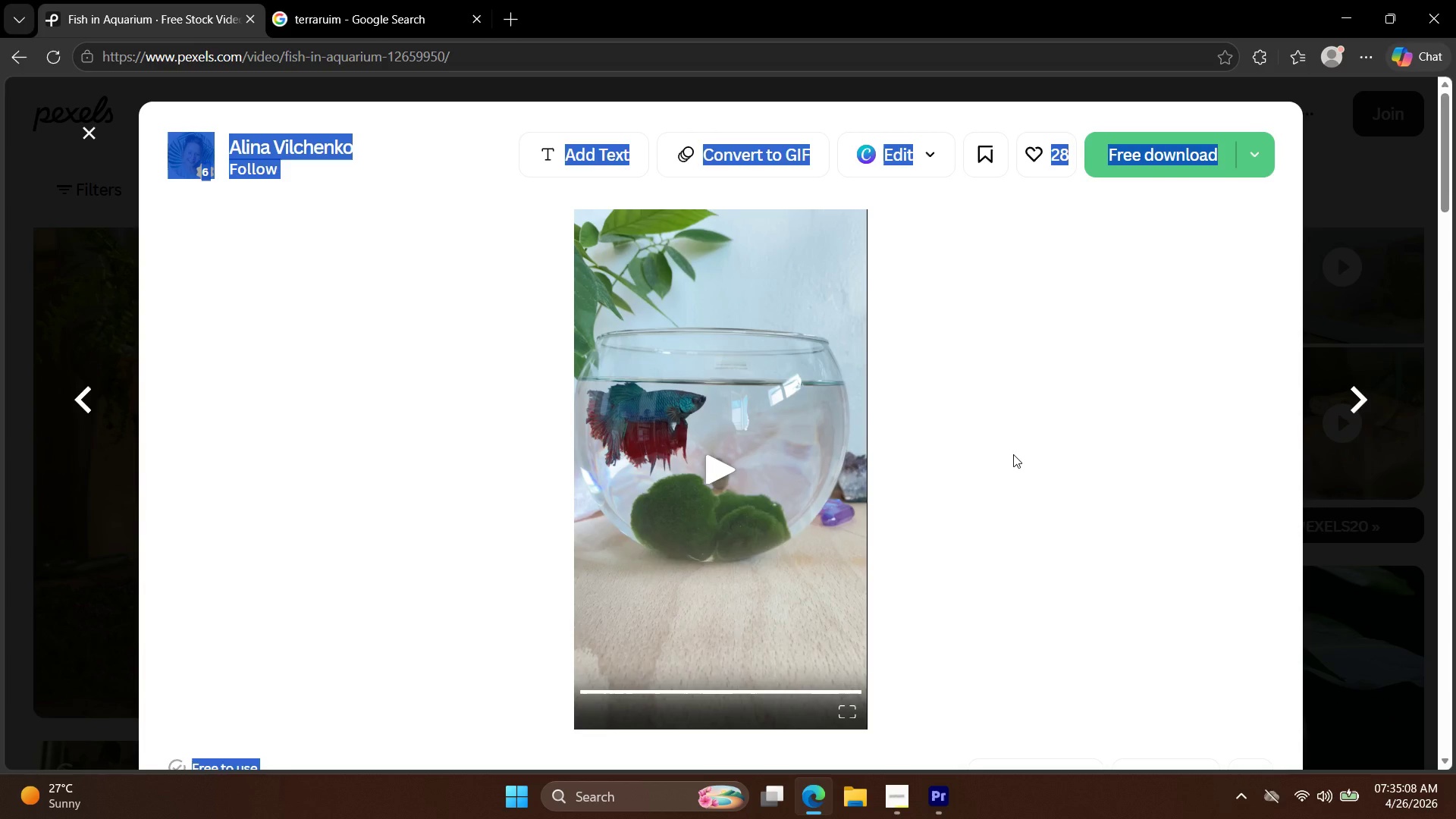 
key(Escape)
 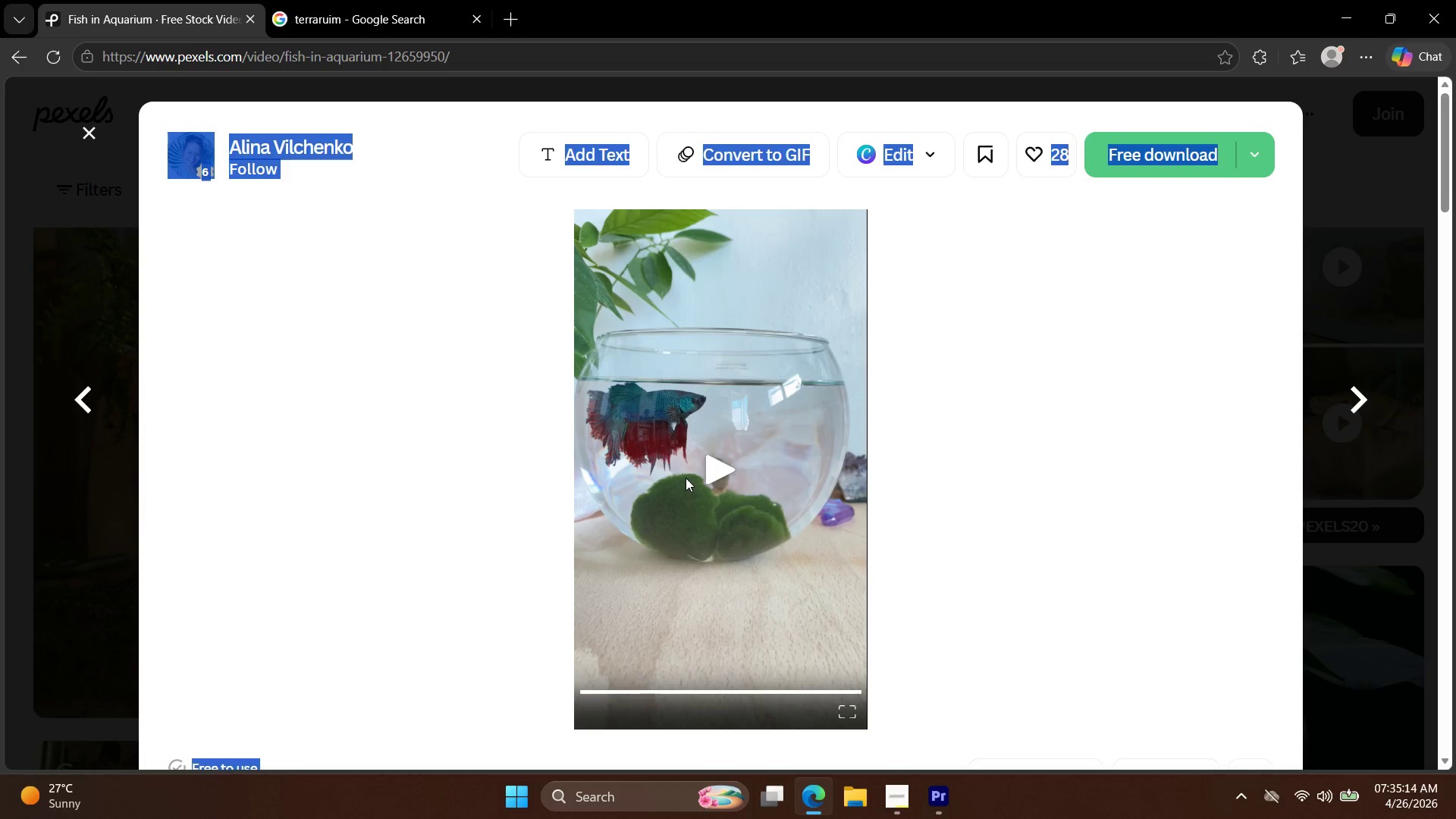 
key(Escape)
 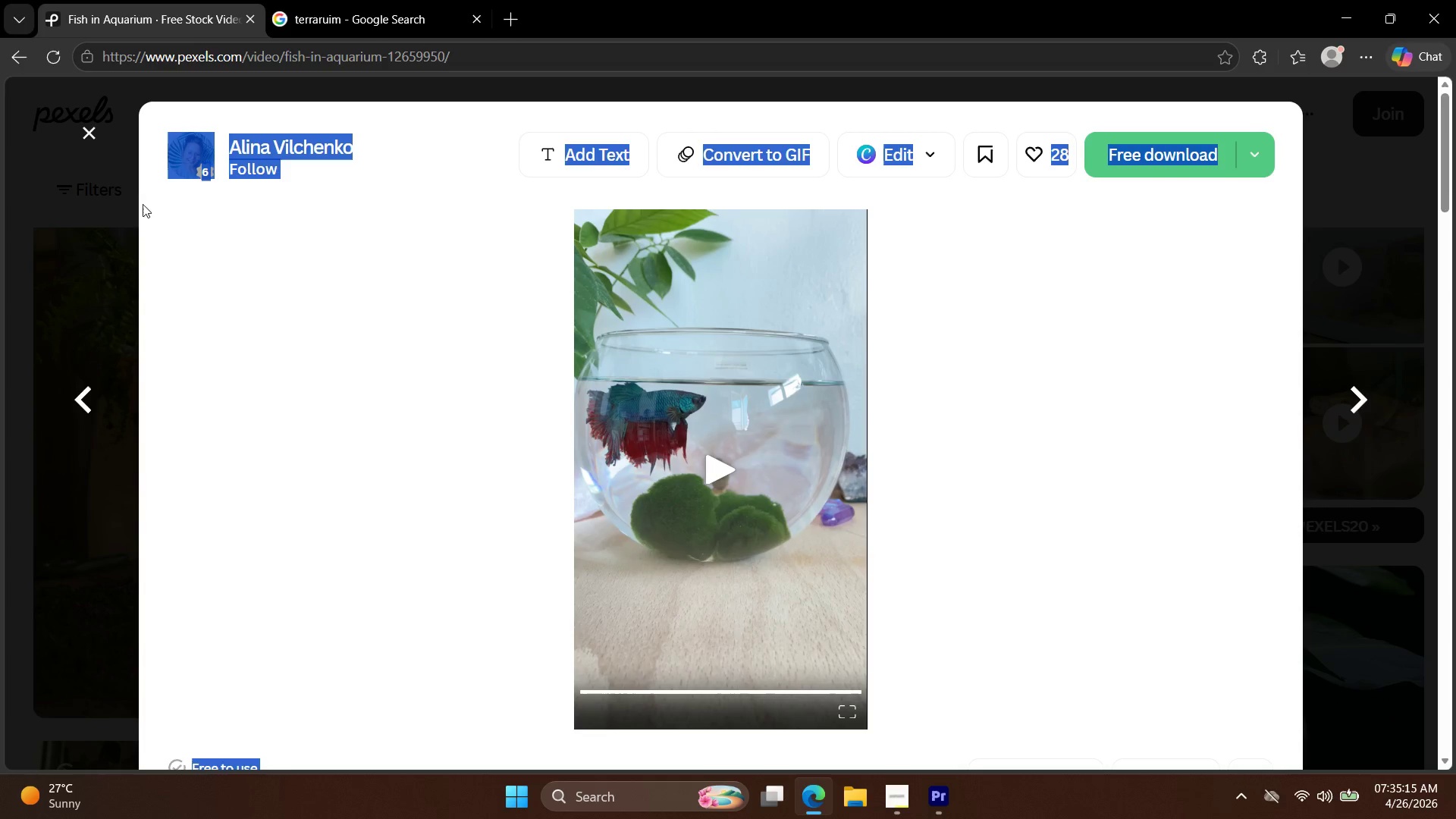 
left_click([97, 140])
 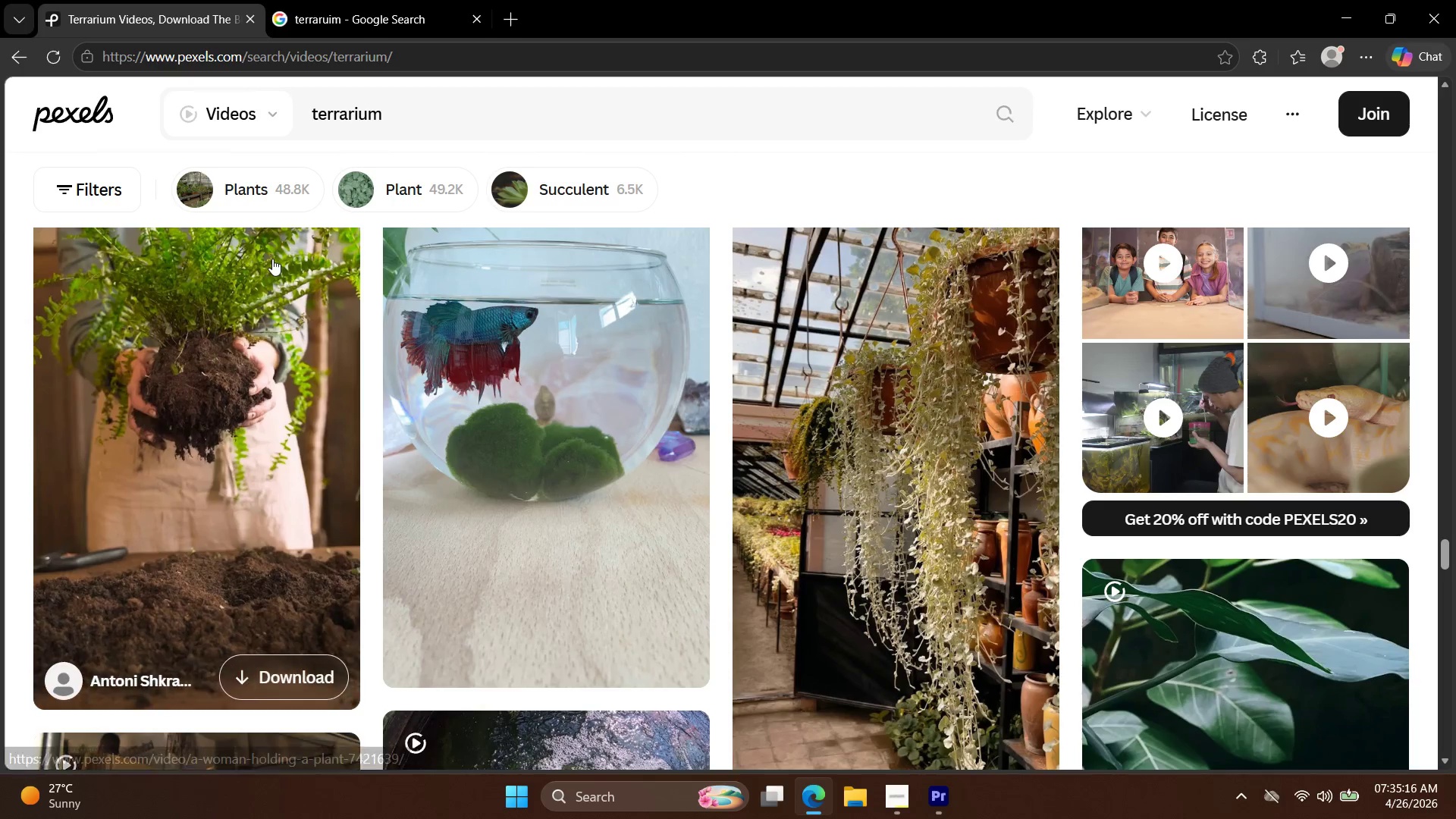 
scroll: coordinate [535, 420], scroll_direction: down, amount: 14.0
 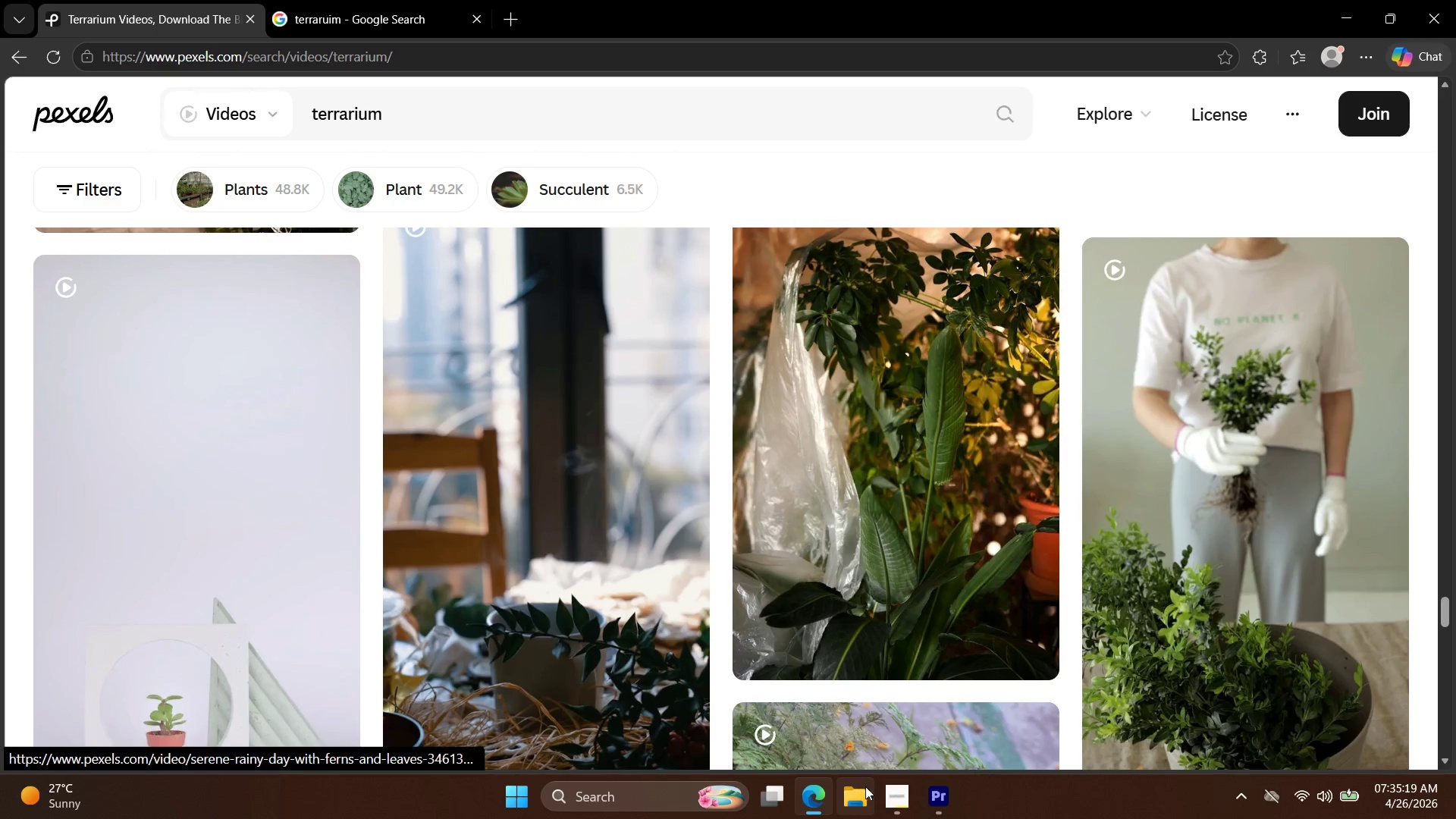 
left_click([899, 799])